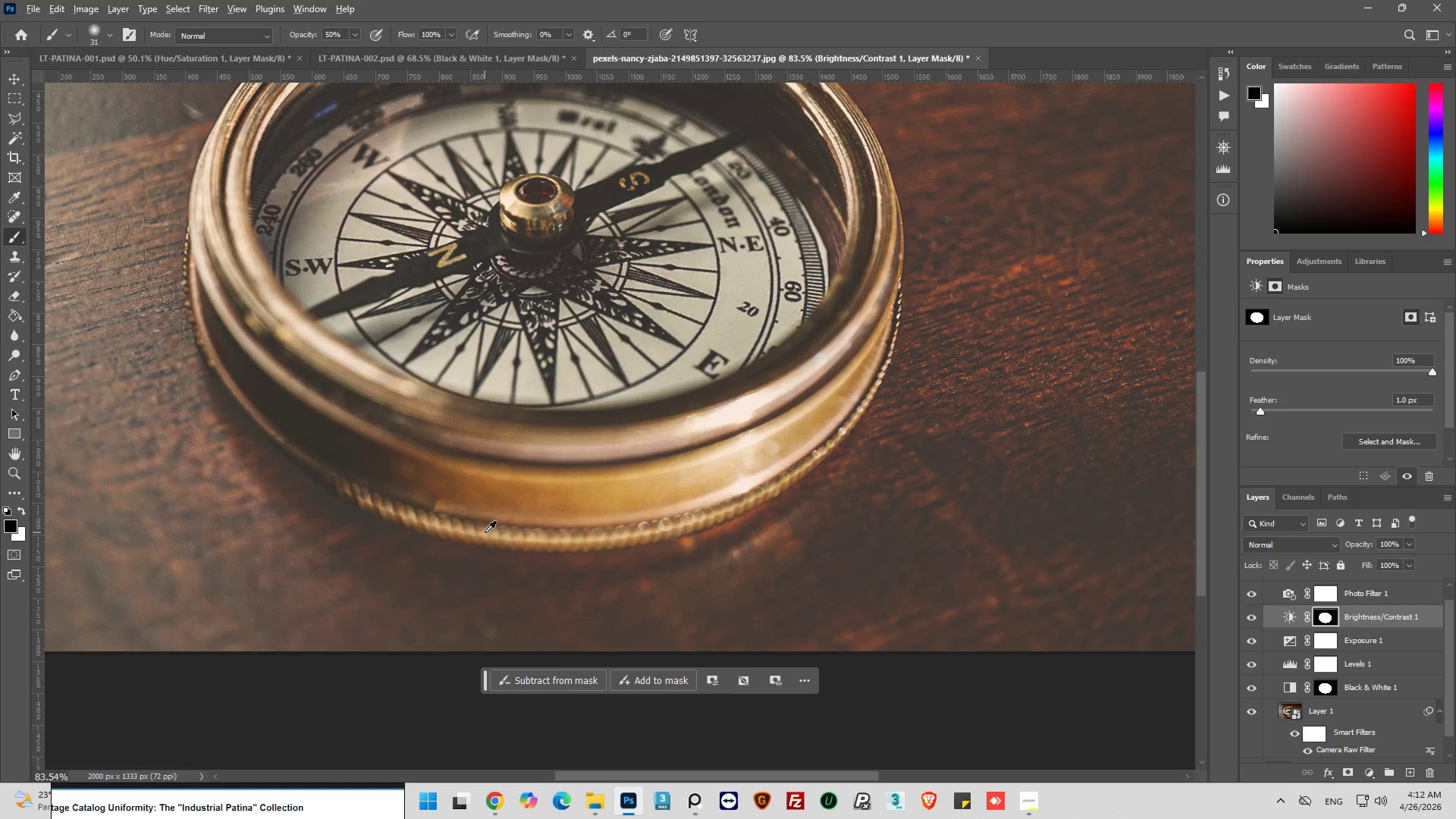 
scroll: coordinate [488, 533], scroll_direction: down, amount: 1.0
 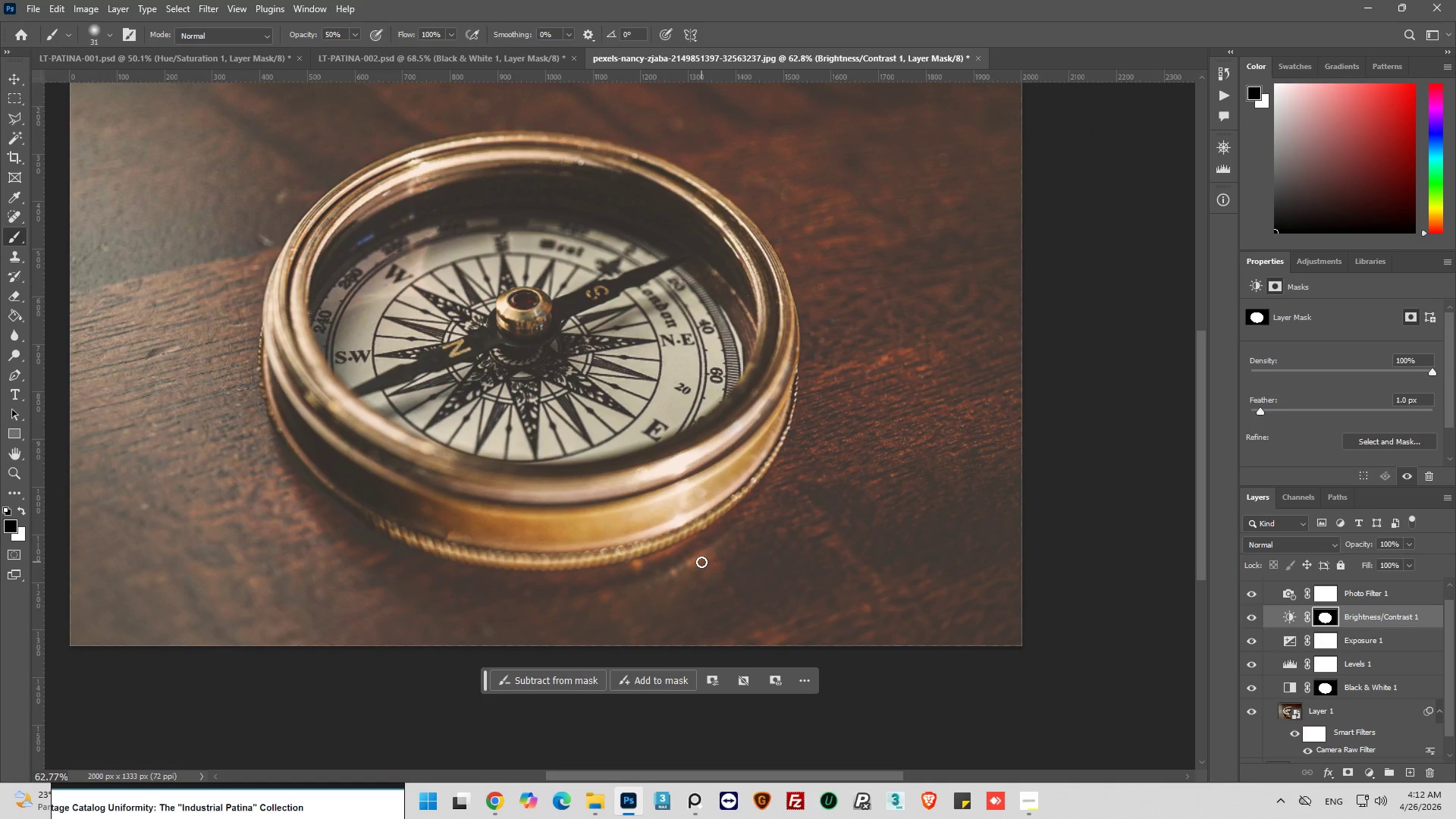 
wait(19.97)
 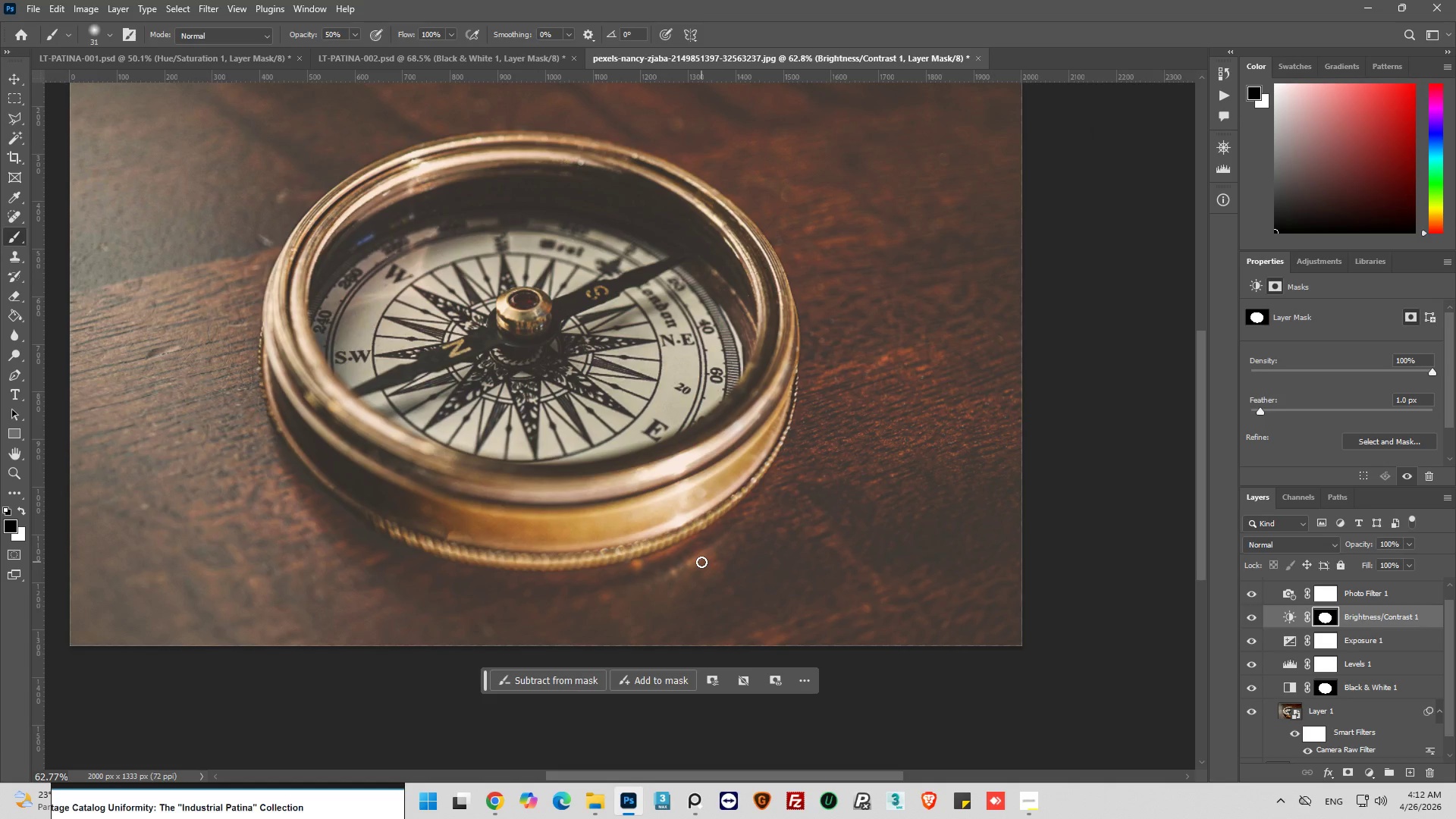 
hold_key(key=AltLeft, duration=0.31)
hold_key(key=AltLeft, duration=0.55)
scroll: coordinate [155, 411], scroll_direction: up, amount: 10.0
 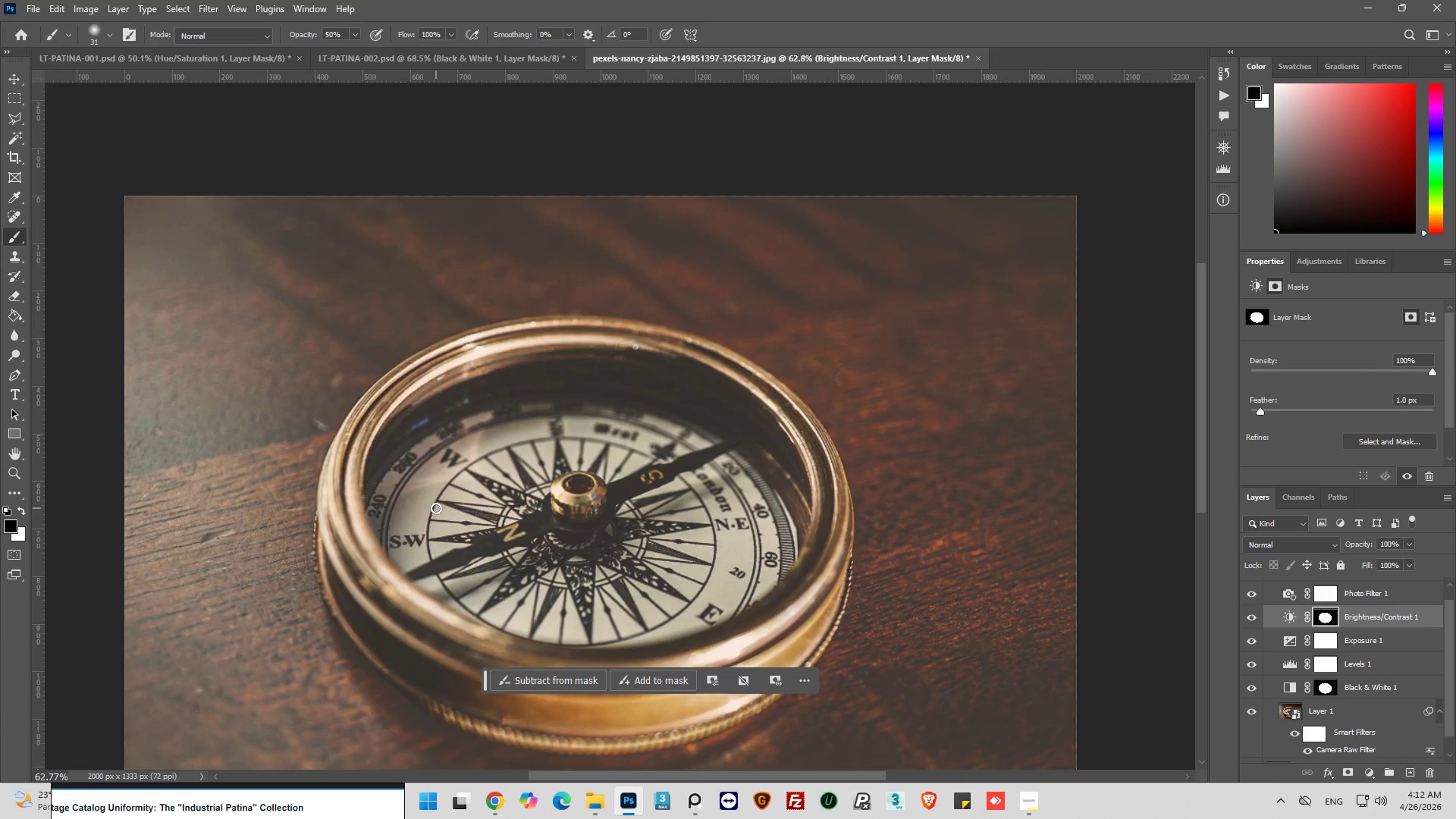 
scroll: coordinate [447, 507], scroll_direction: down, amount: 7.0
 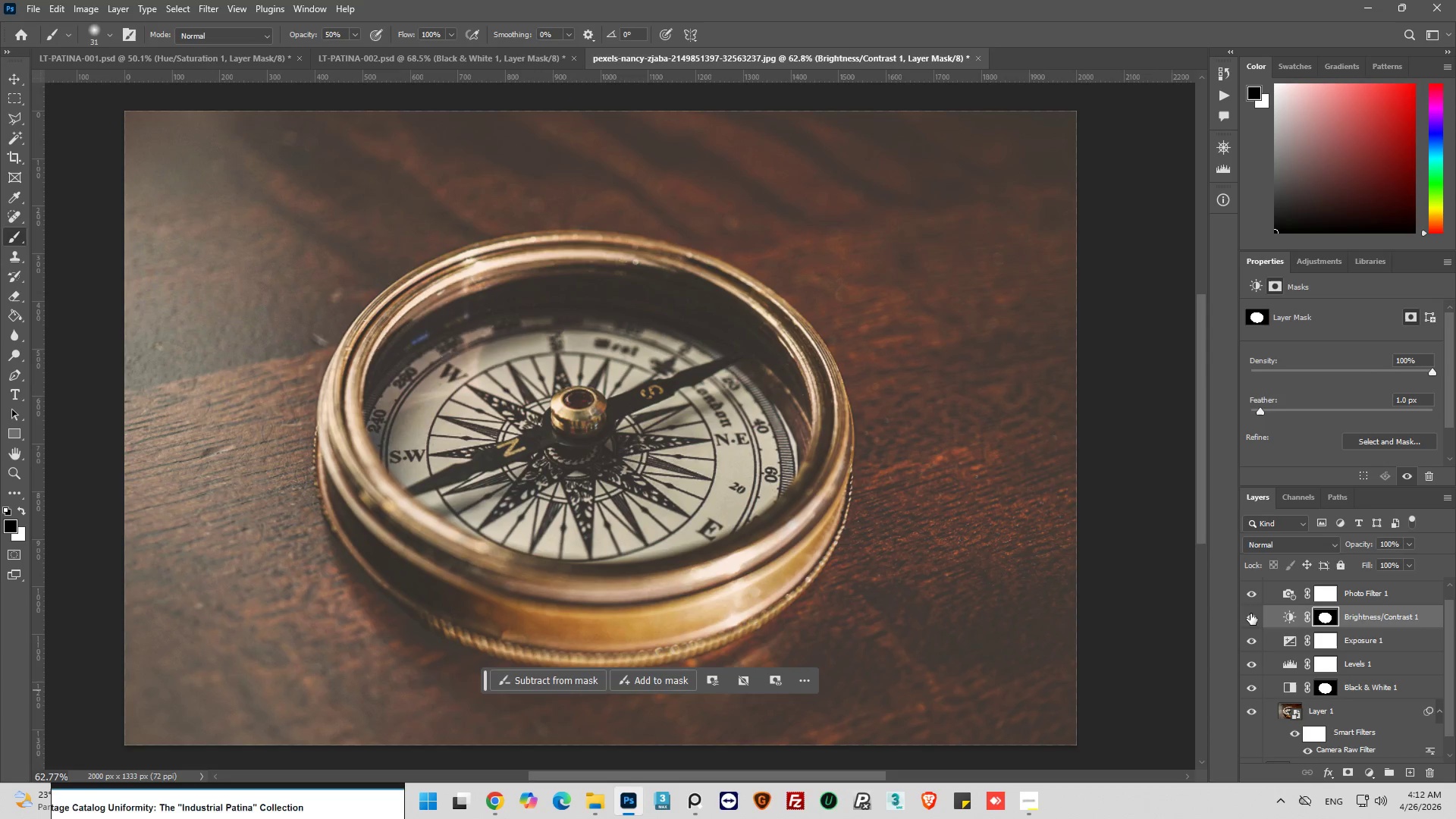 
left_click([1254, 619])
 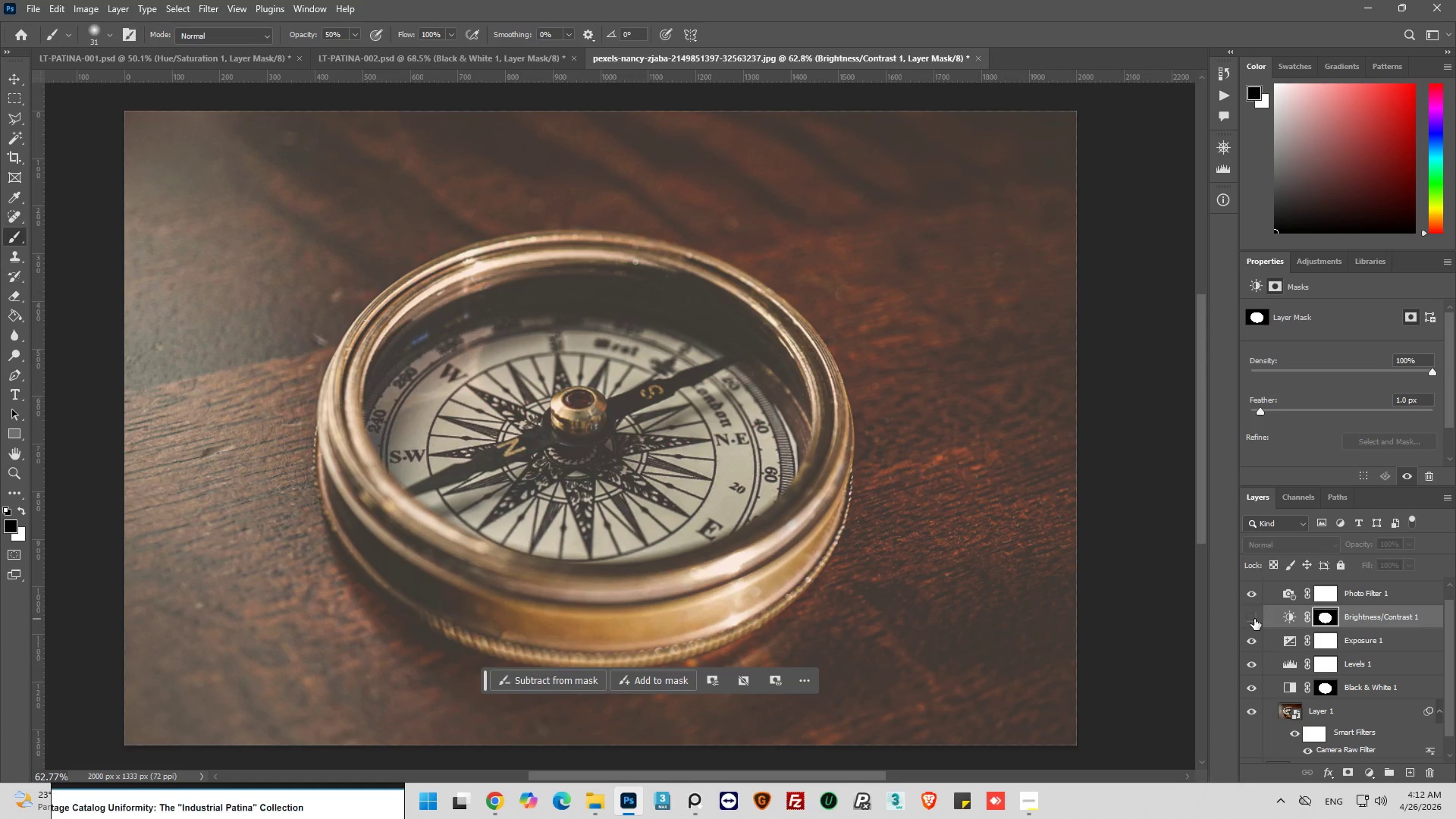 
left_click([1254, 619])
 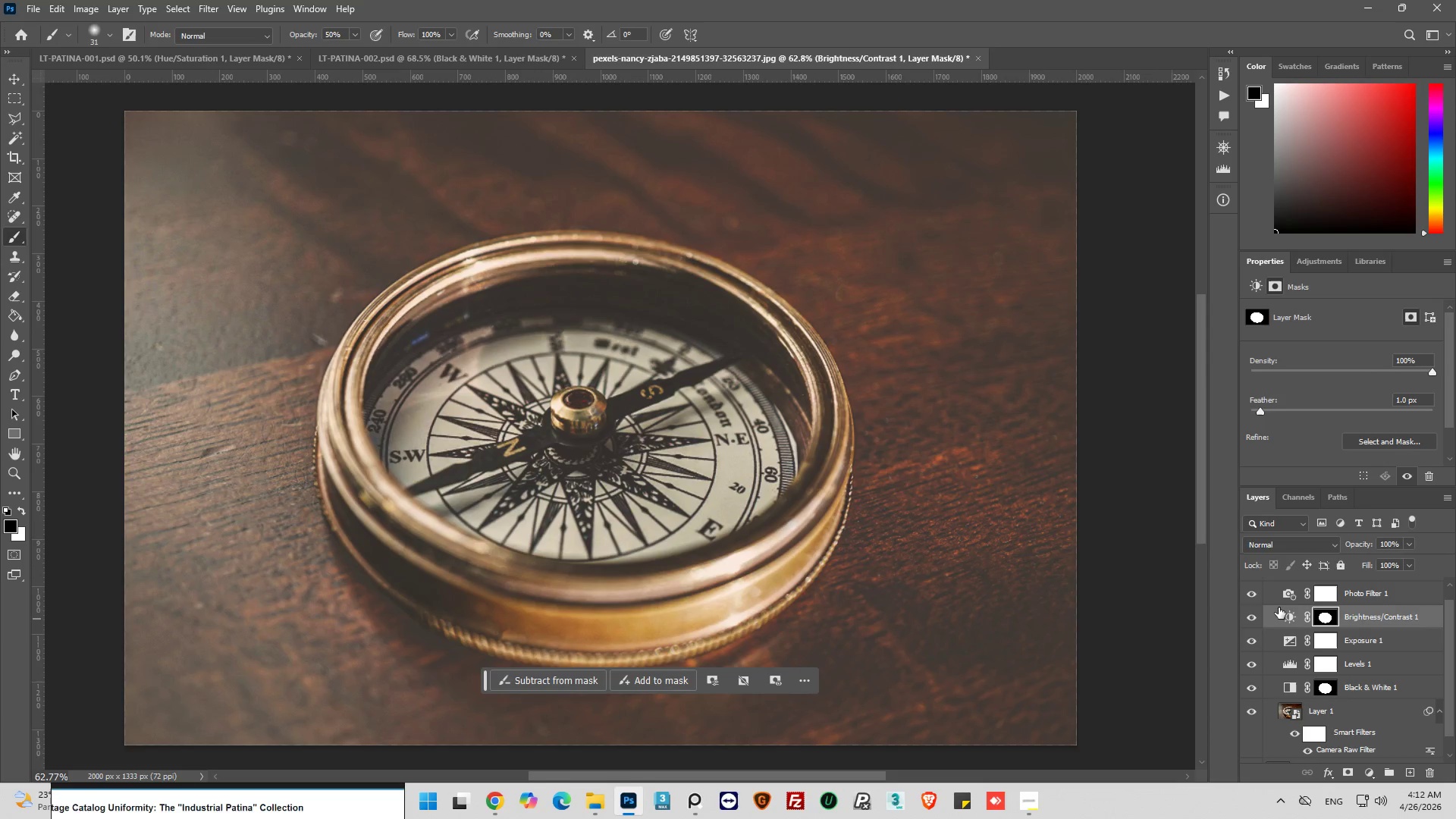 
left_click([1284, 613])
 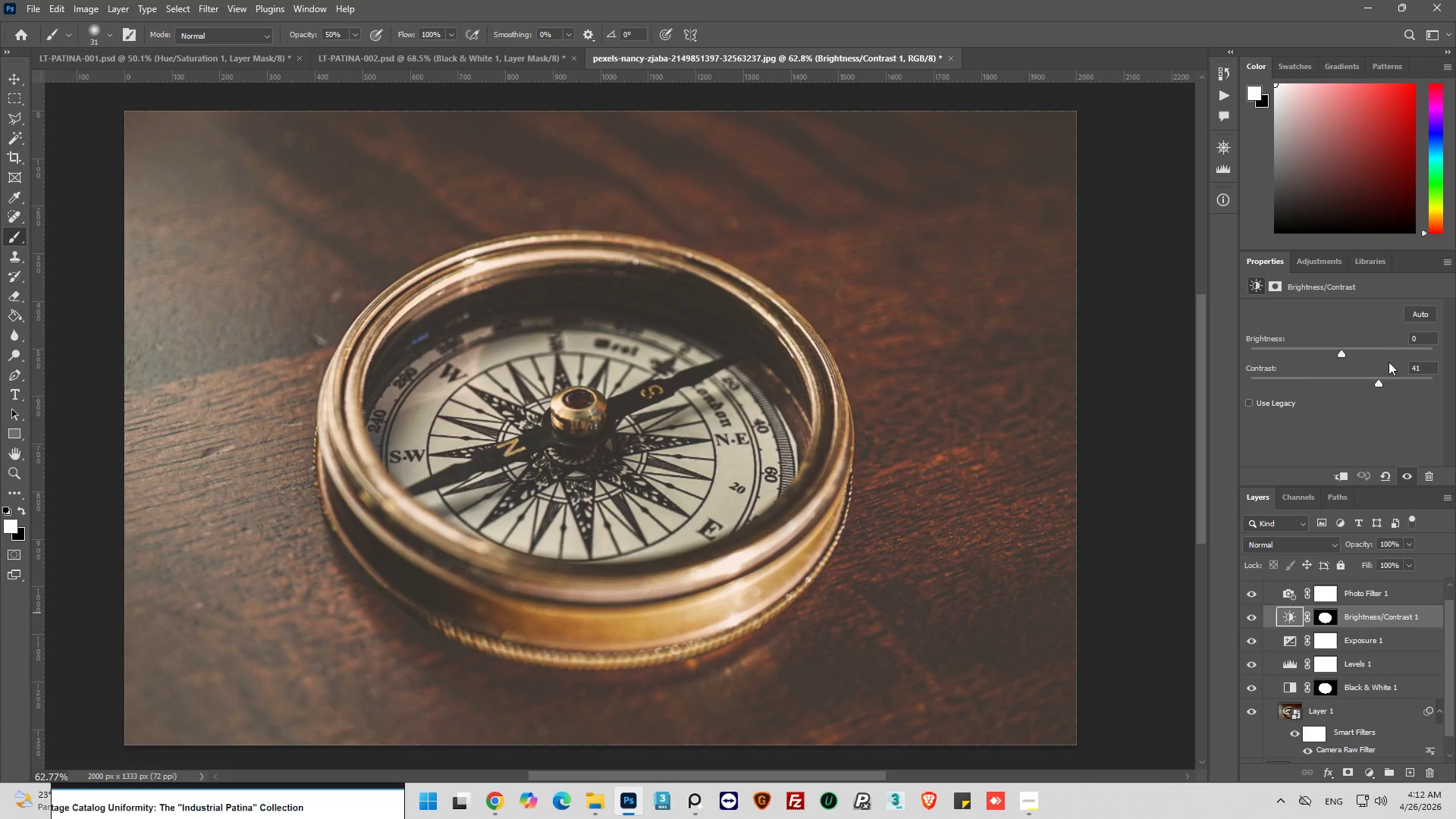 
left_click_drag(start_coordinate=[1385, 375], to_coordinate=[1405, 380])
 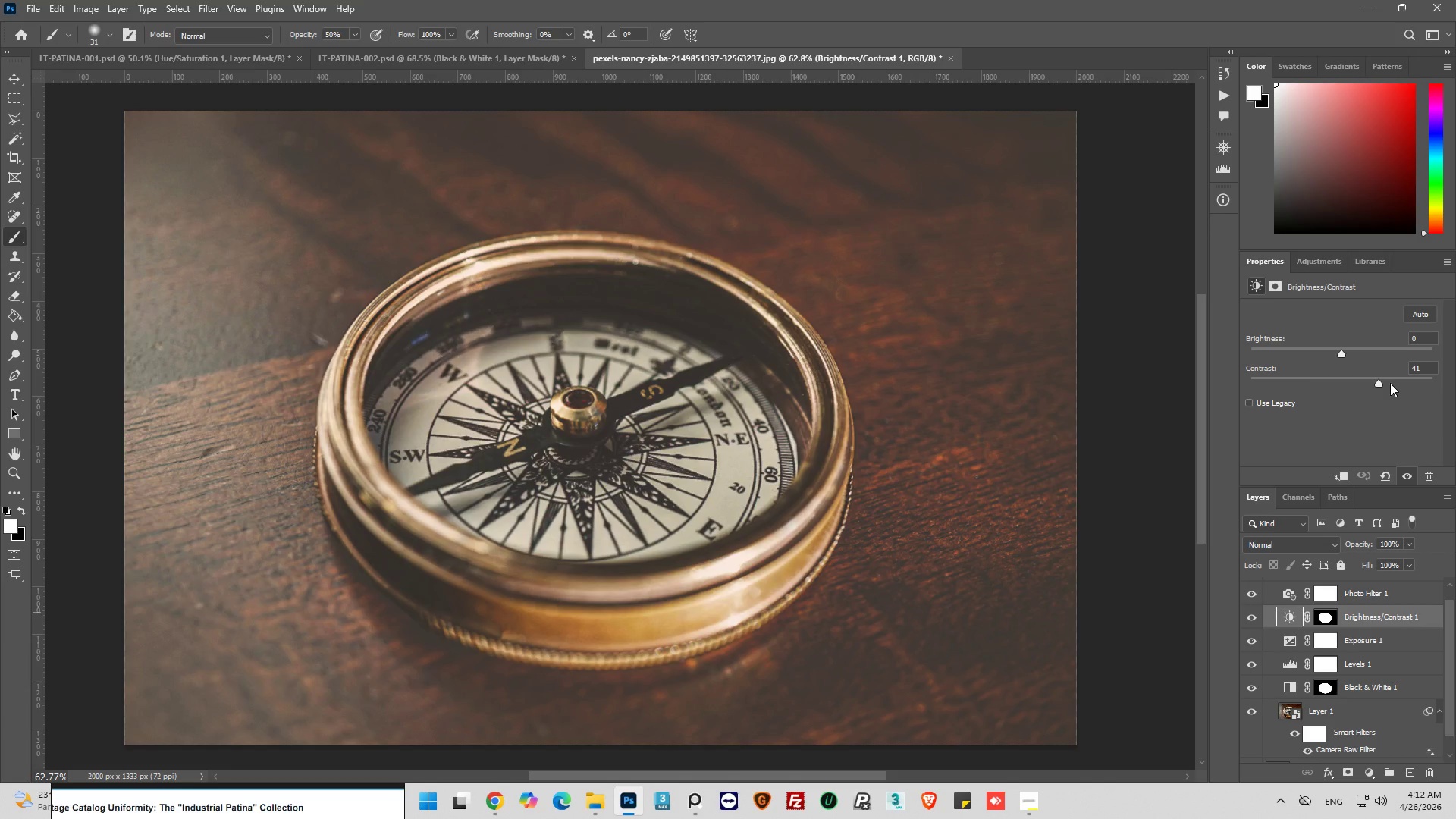 
left_click([1392, 381])
 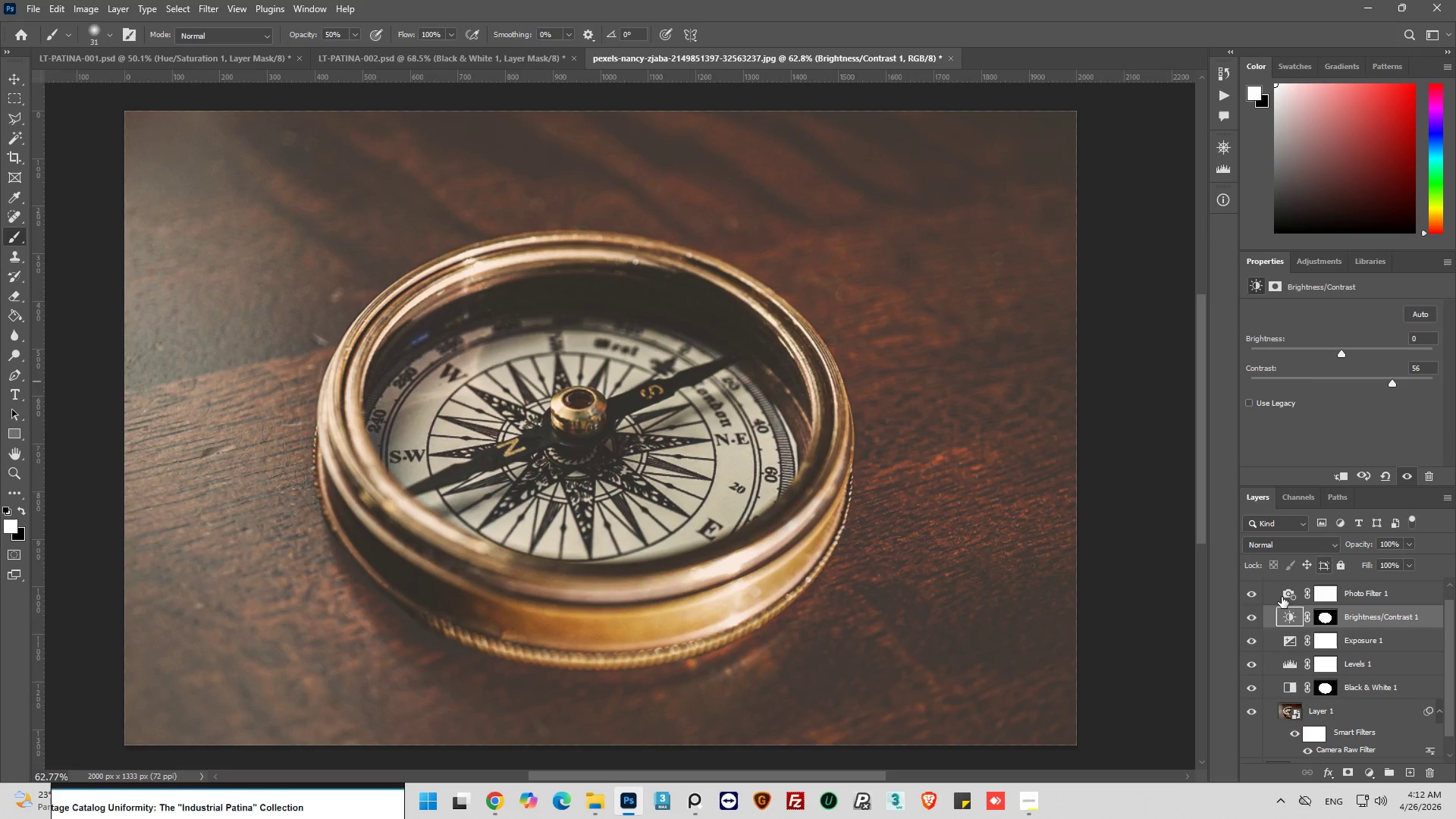 
left_click([1247, 595])
 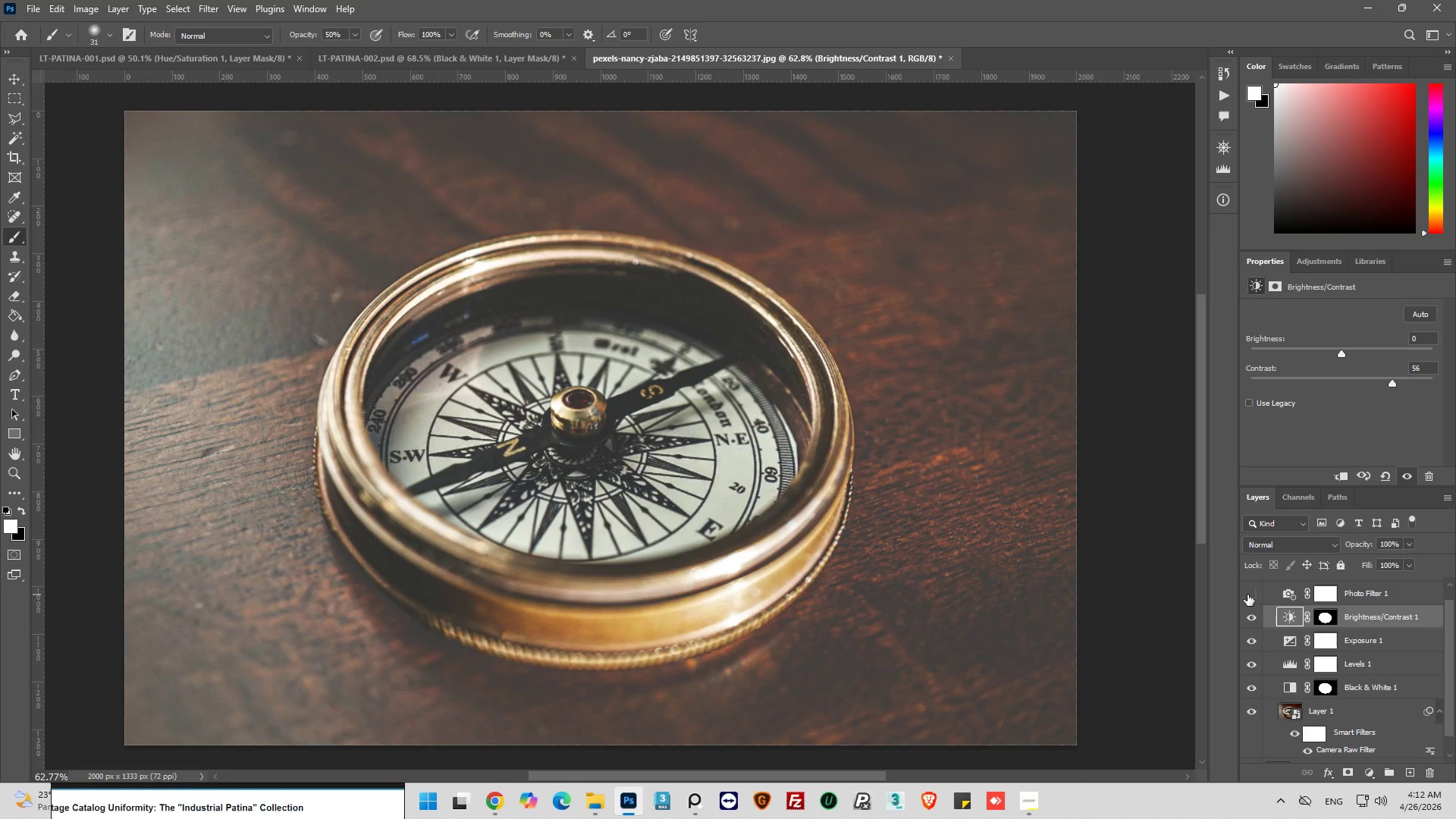 
left_click([1247, 595])
 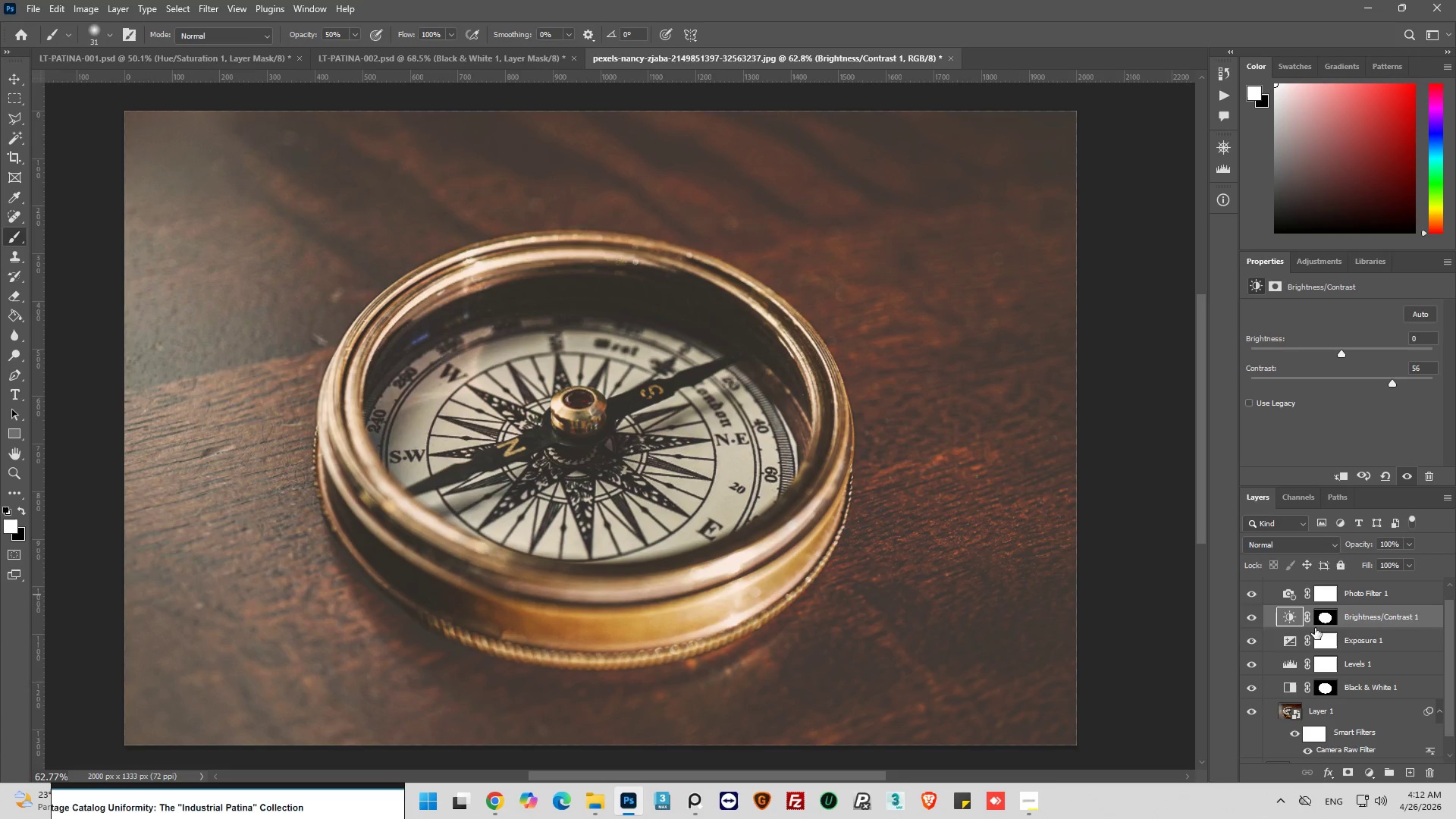 
scroll: coordinate [1331, 606], scroll_direction: up, amount: 6.0
 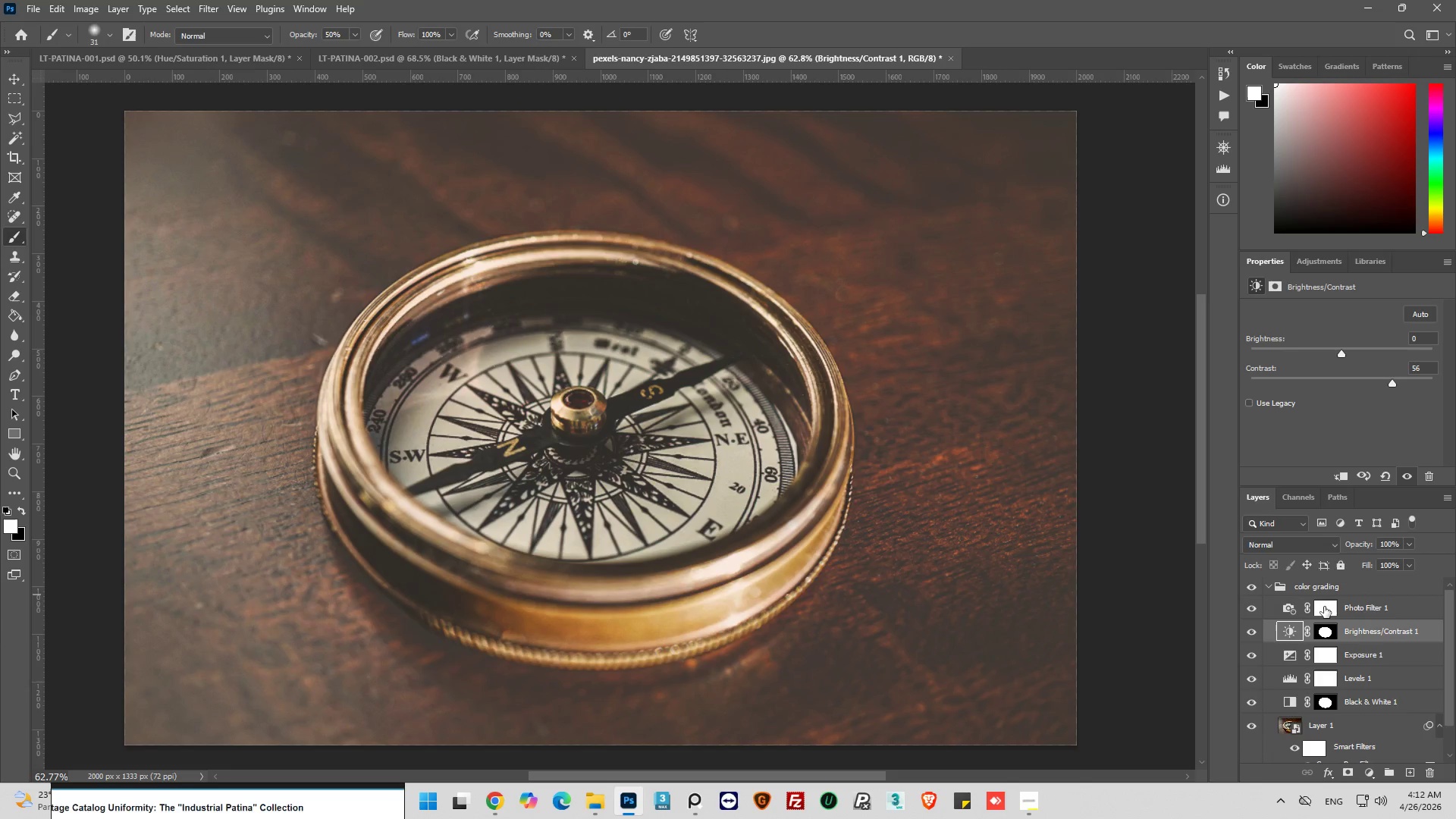 
hold_key(key=ControlLeft, duration=0.52)
left_click([1326, 627])
 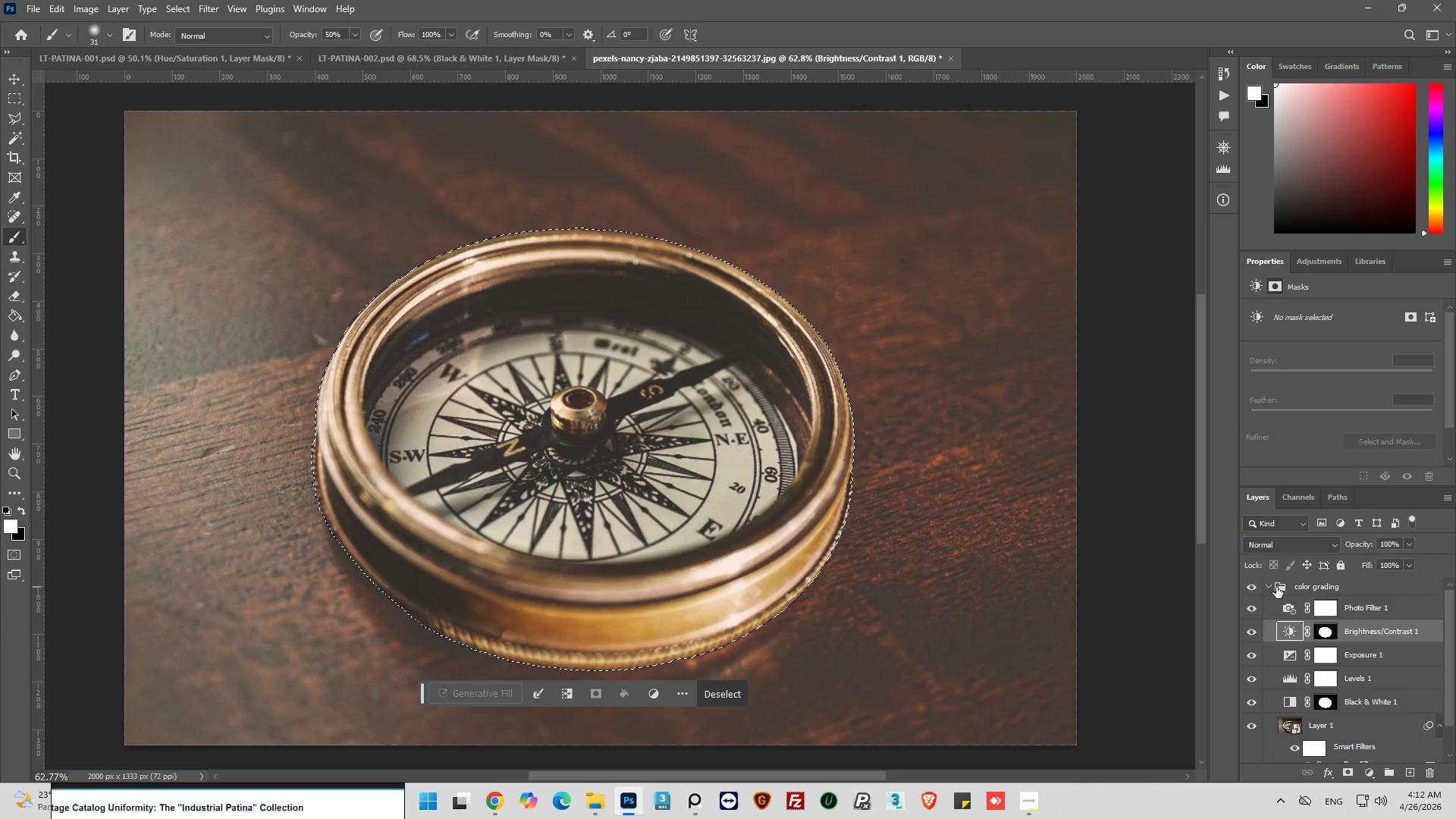 
left_click([1279, 585])
 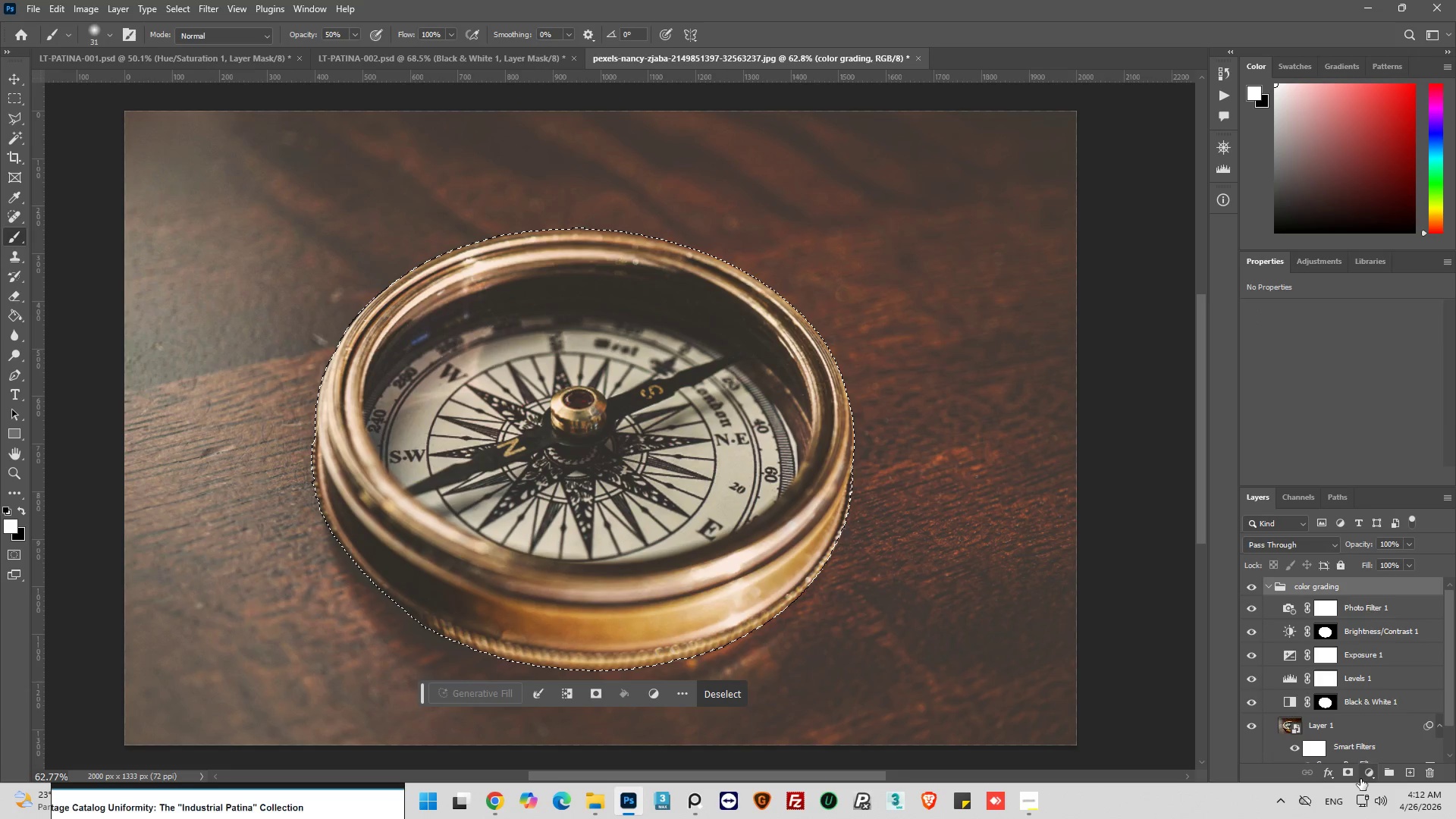 
left_click([1366, 775])
 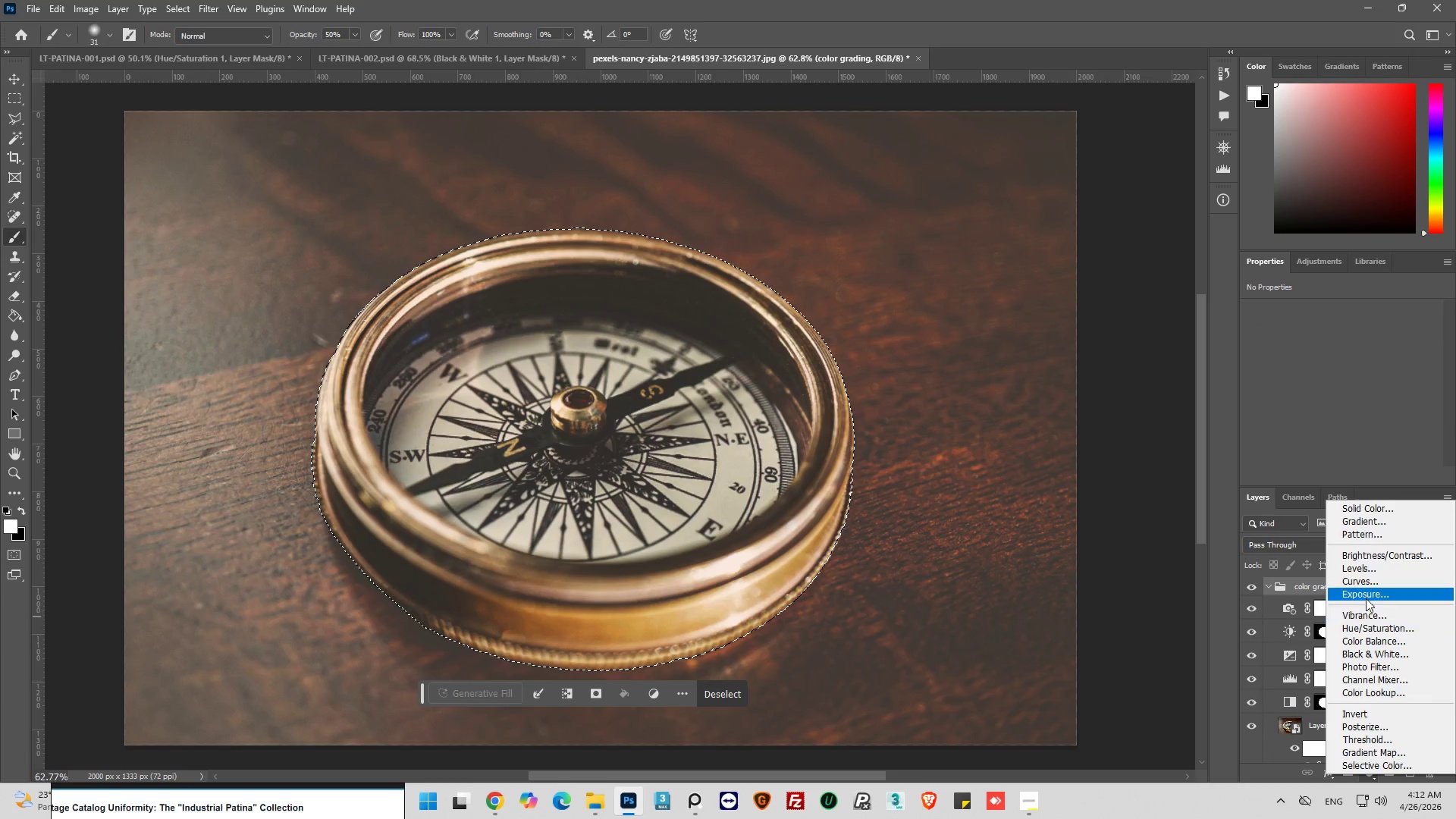 
left_click([1367, 583])
 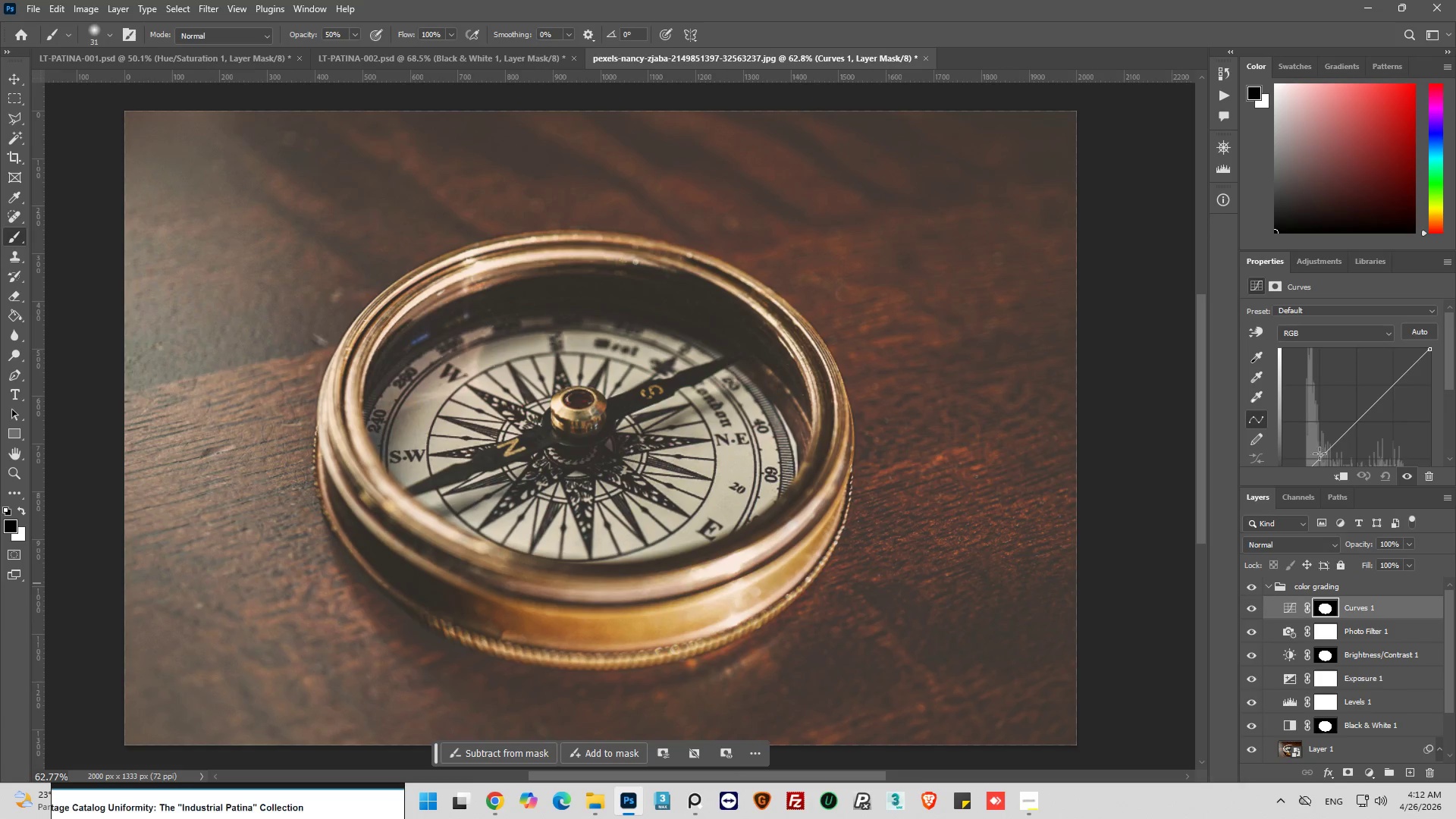 
scroll: coordinate [1341, 403], scroll_direction: down, amount: 1.0
 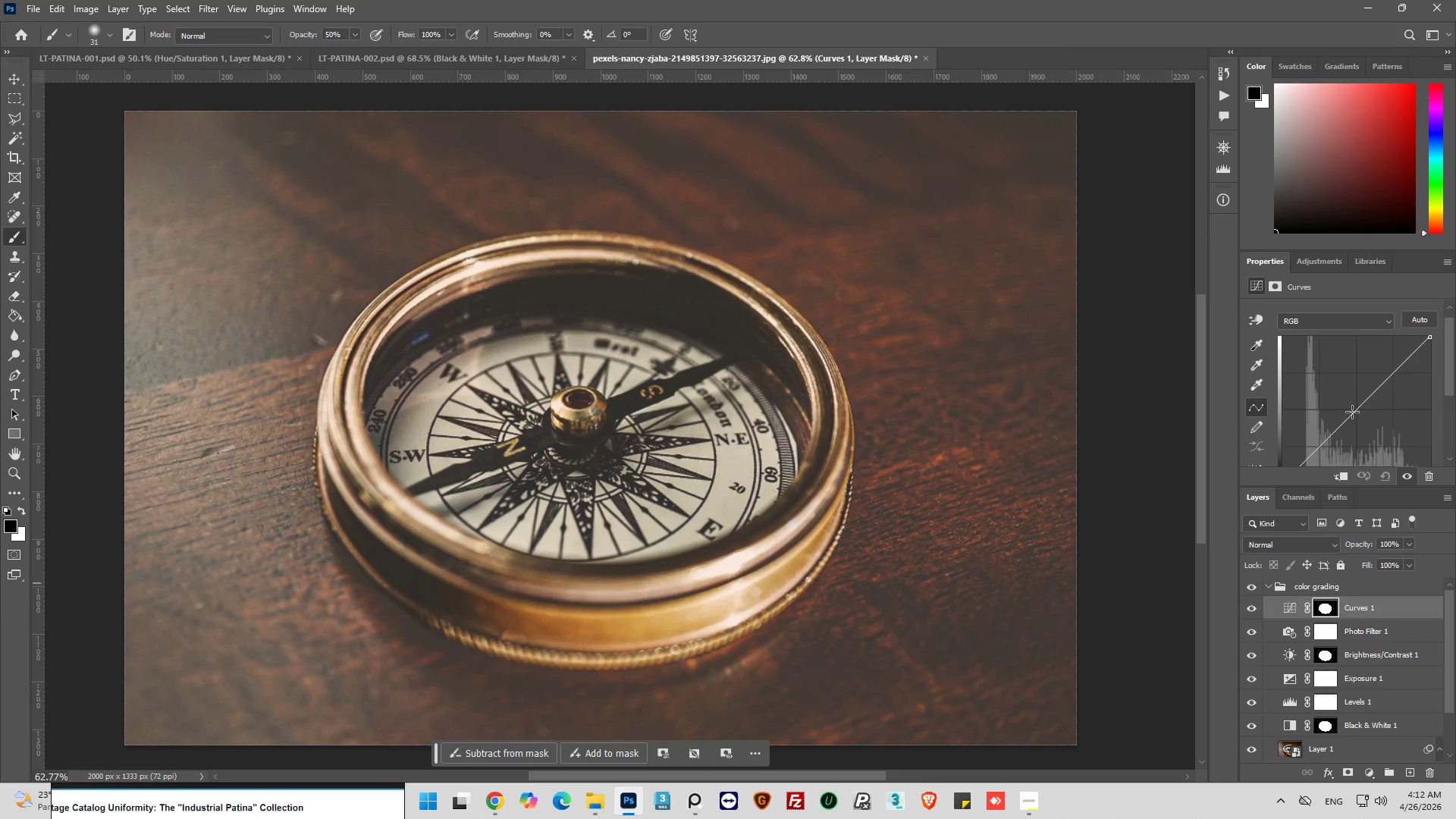 
left_click([1357, 409])
 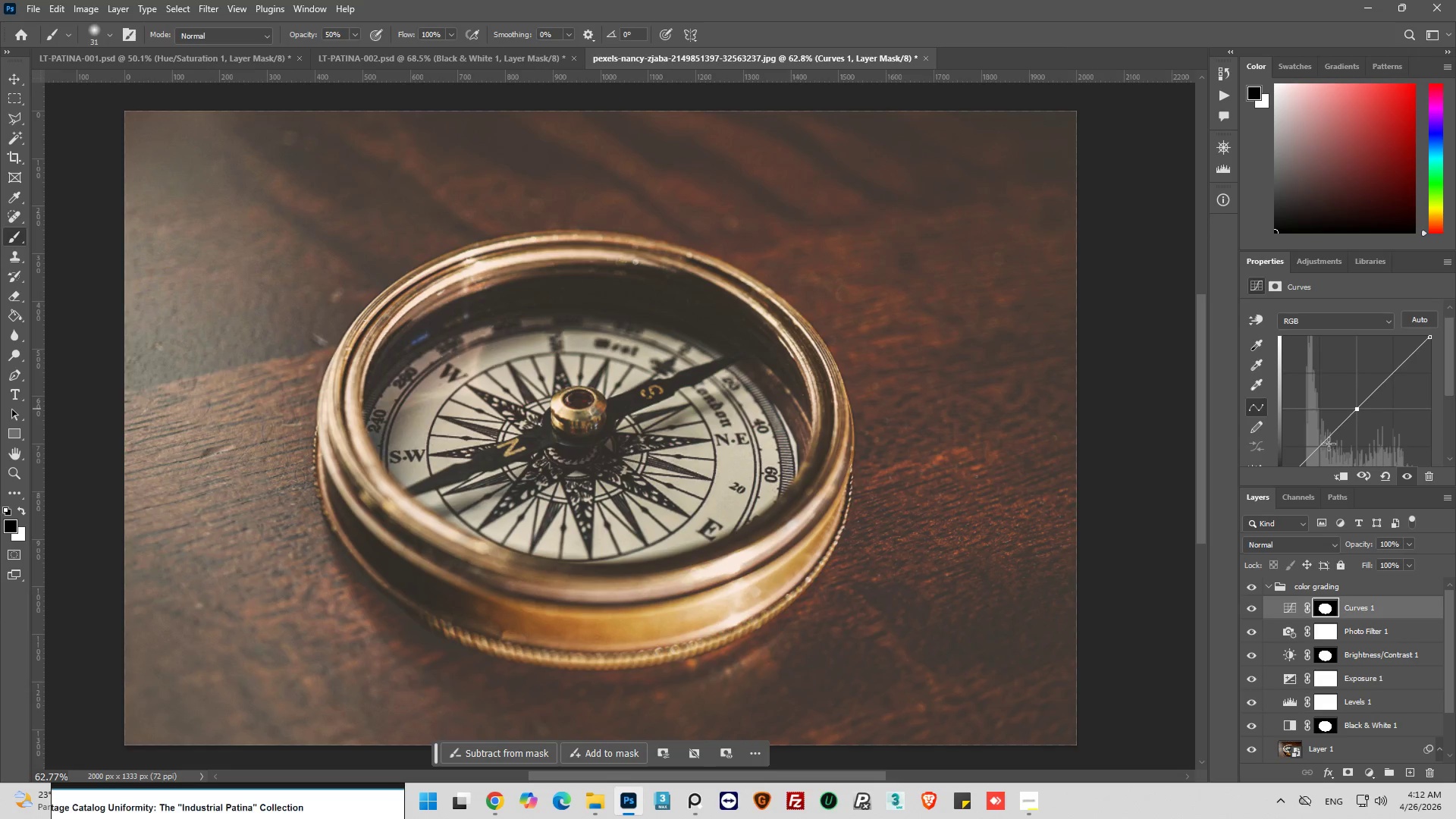 
left_click([1319, 445])
 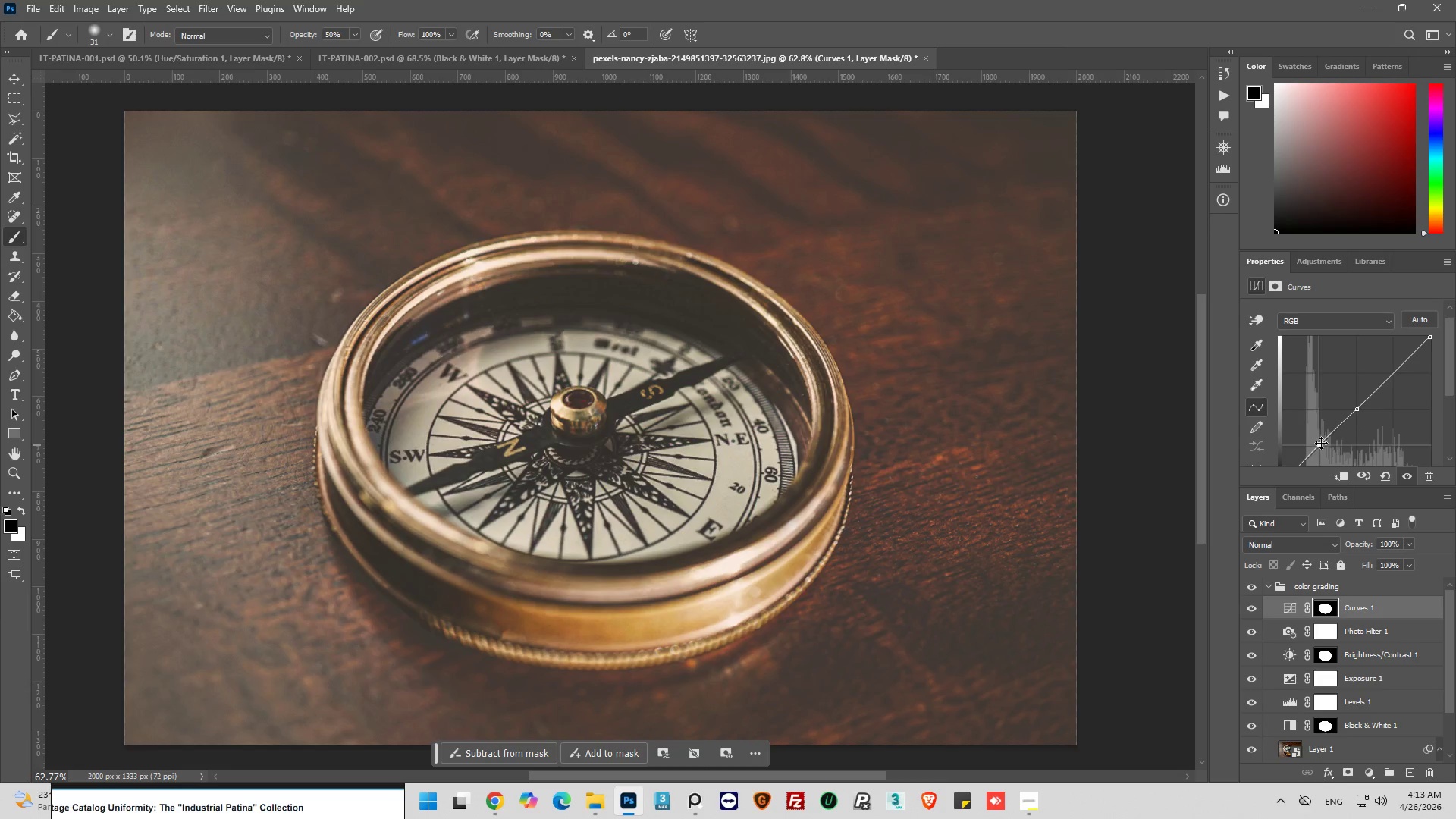 
scroll: coordinate [1321, 443], scroll_direction: down, amount: 2.0
 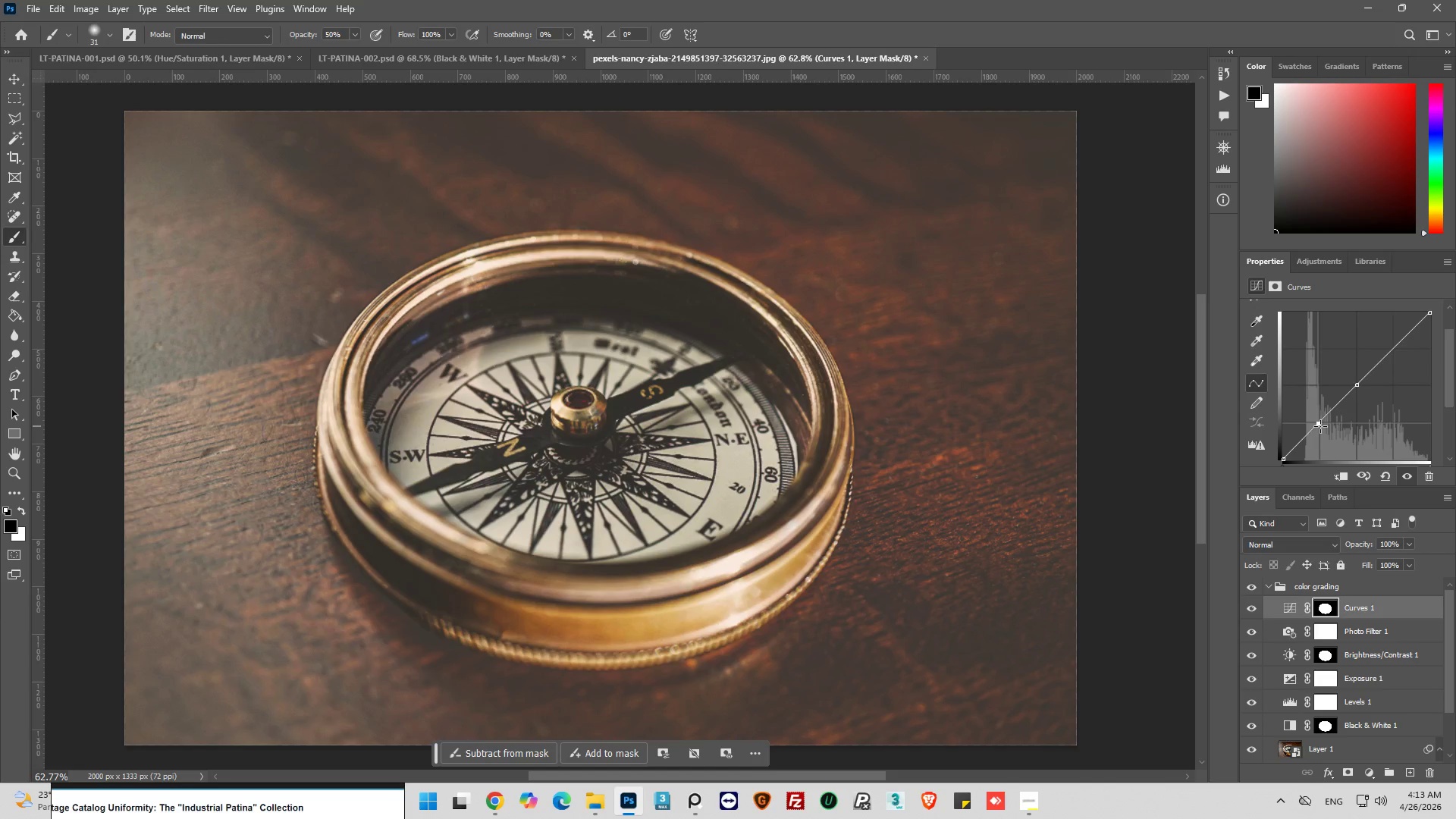 
wait(10.93)
 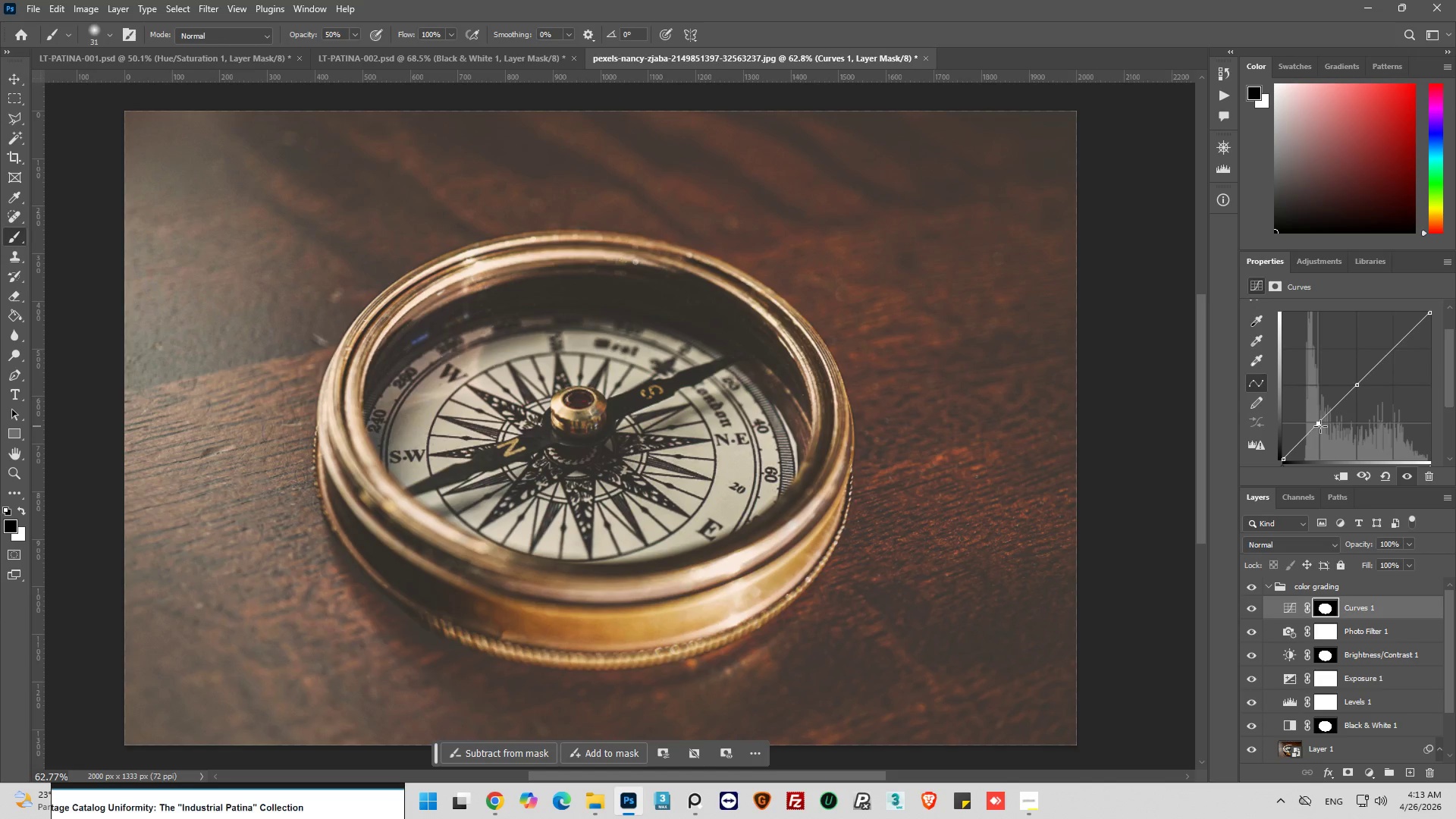 
left_click_drag(start_coordinate=[1354, 387], to_coordinate=[1350, 378])
 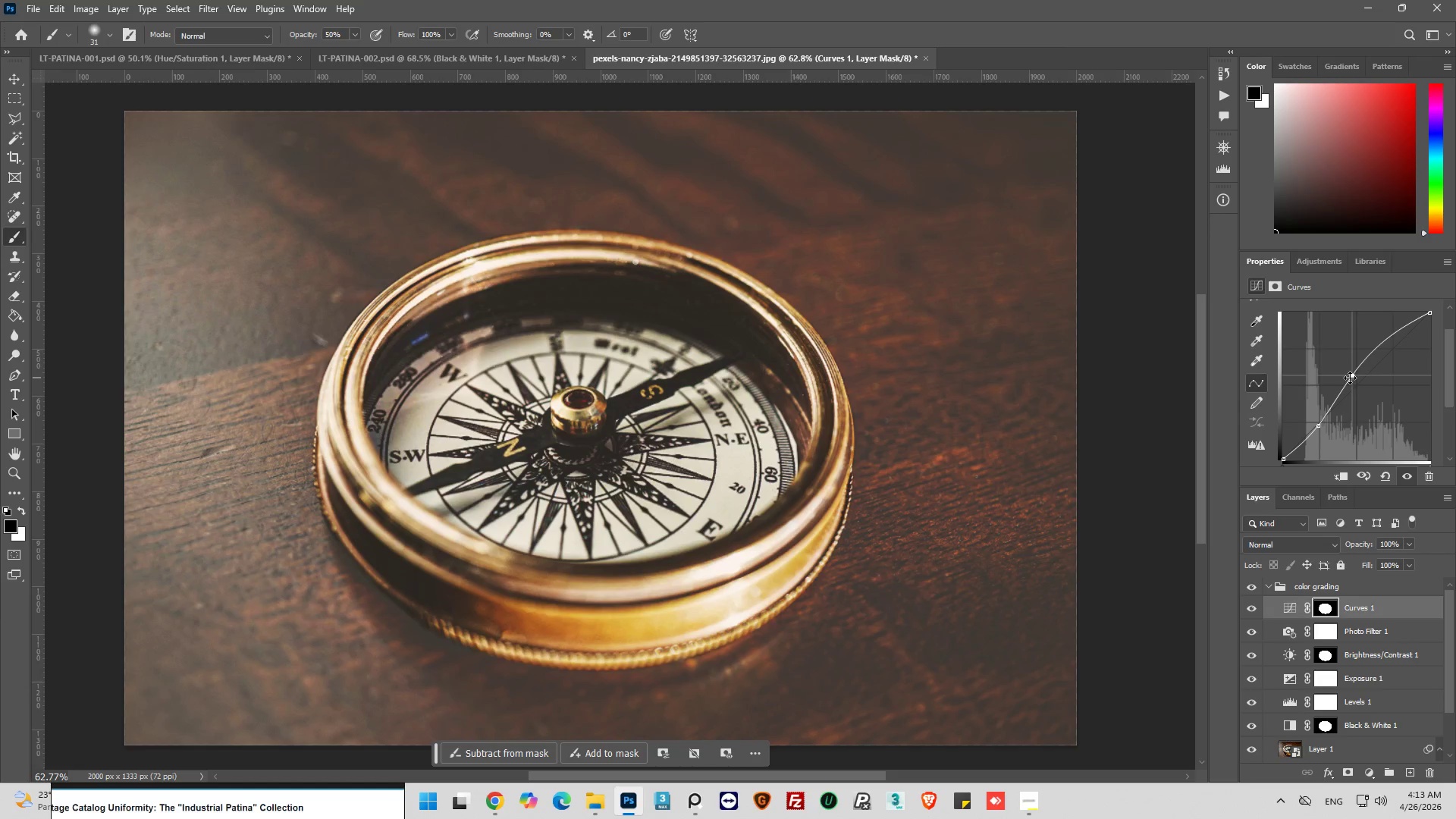 
left_click_drag(start_coordinate=[1350, 378], to_coordinate=[1359, 390])
 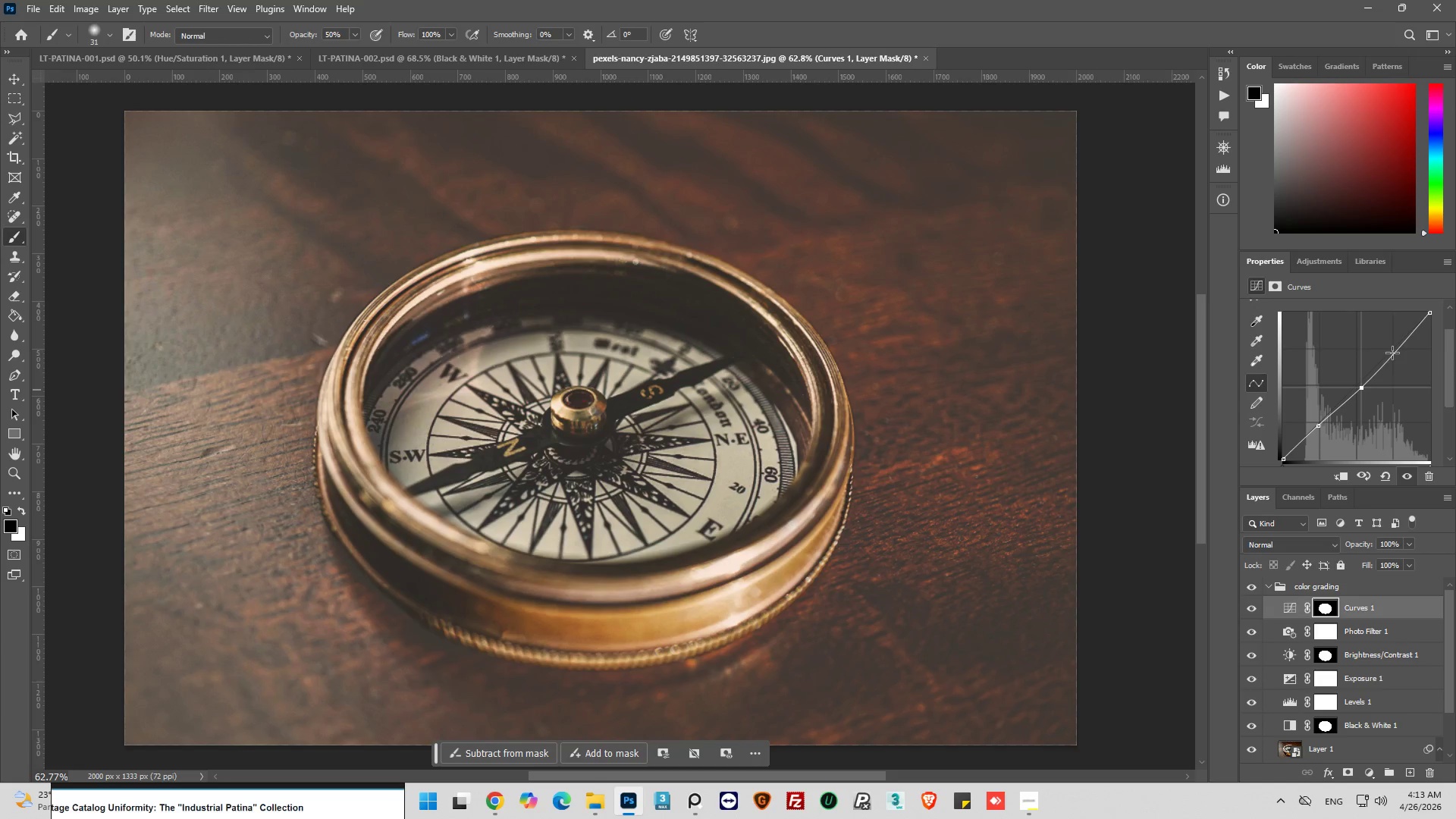 
left_click_drag(start_coordinate=[1396, 352], to_coordinate=[1399, 347])
 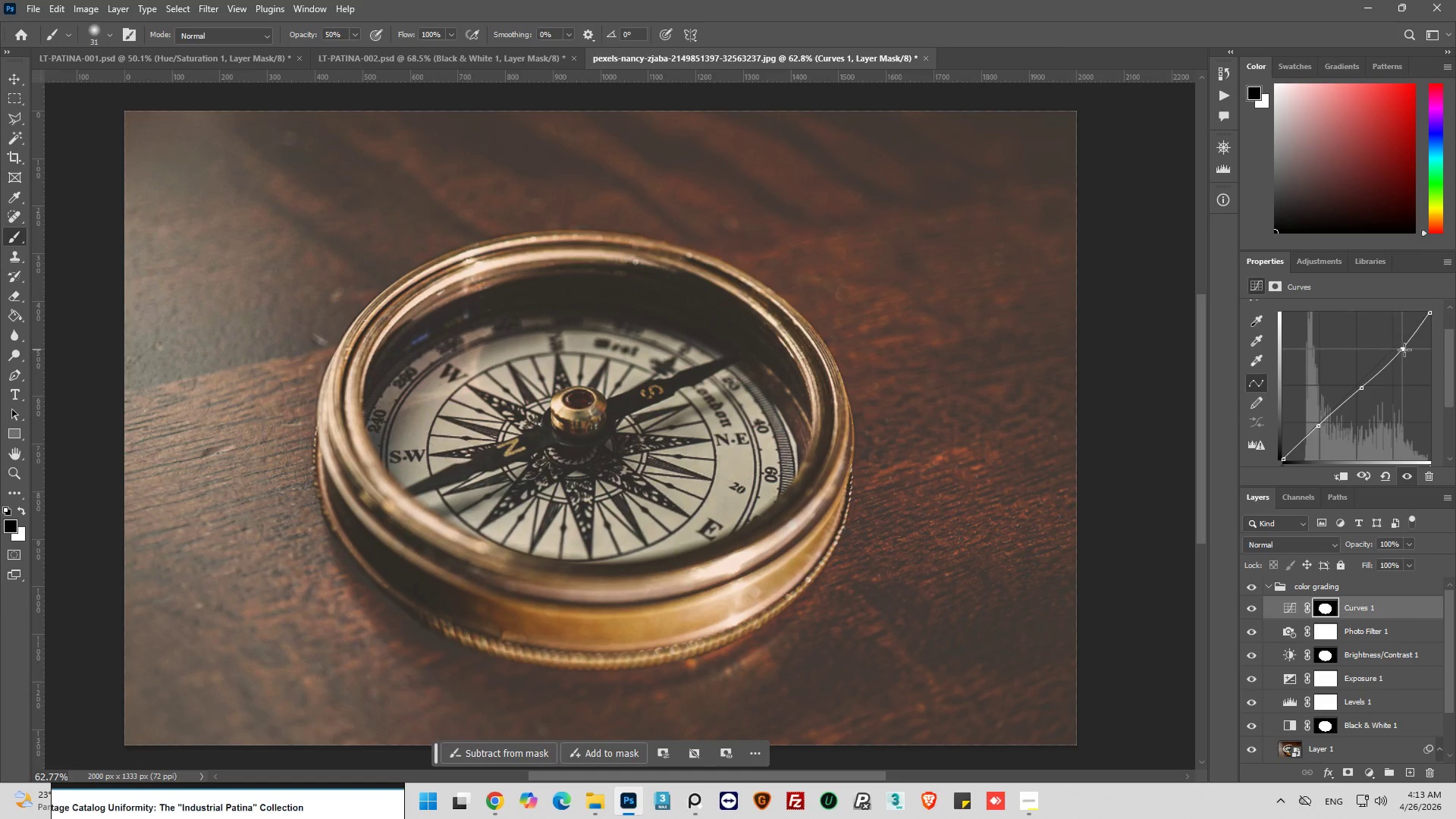 
key(Control+Z)
 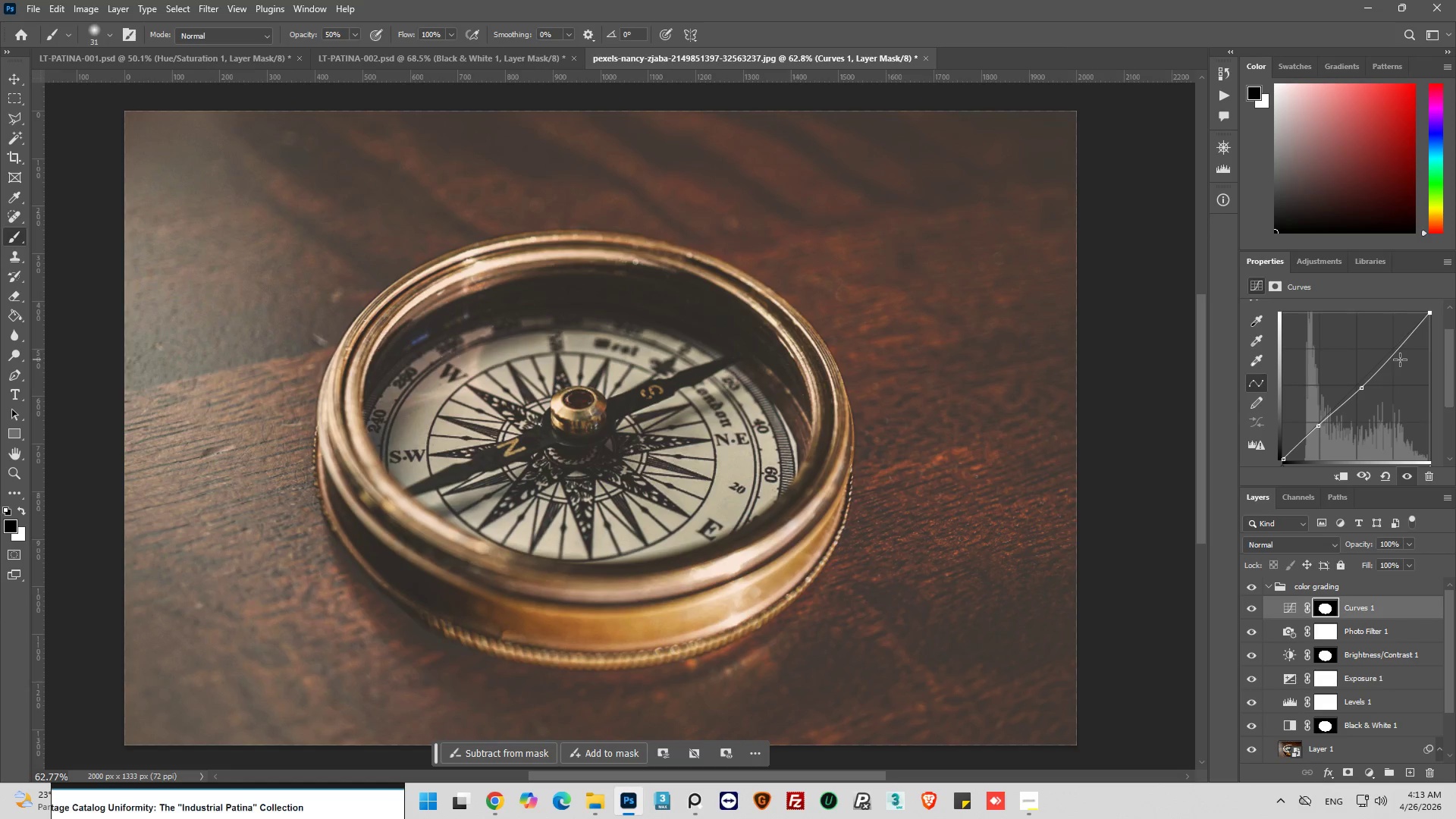 
key(Control+Z)
 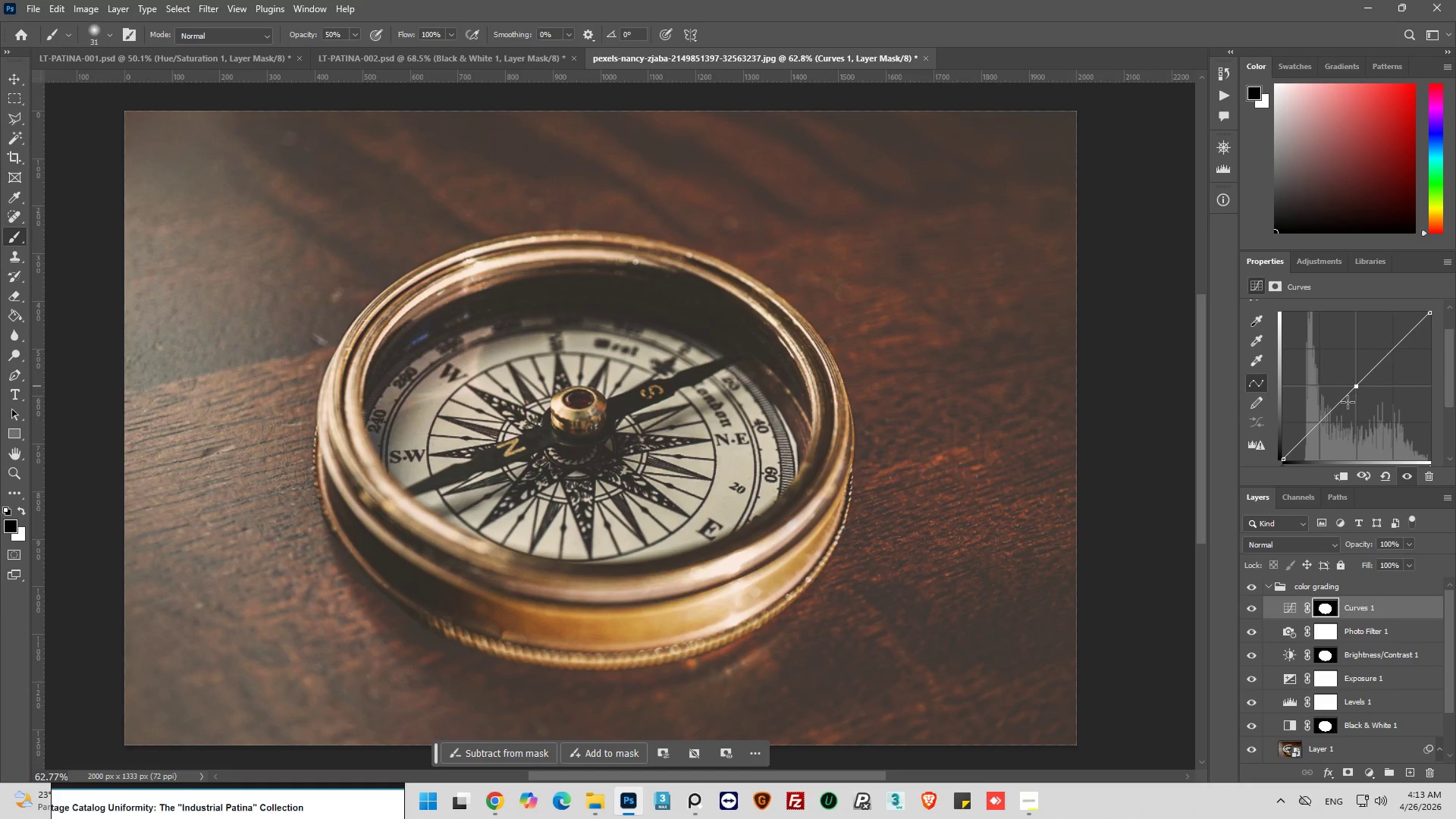 
wait(5.89)
 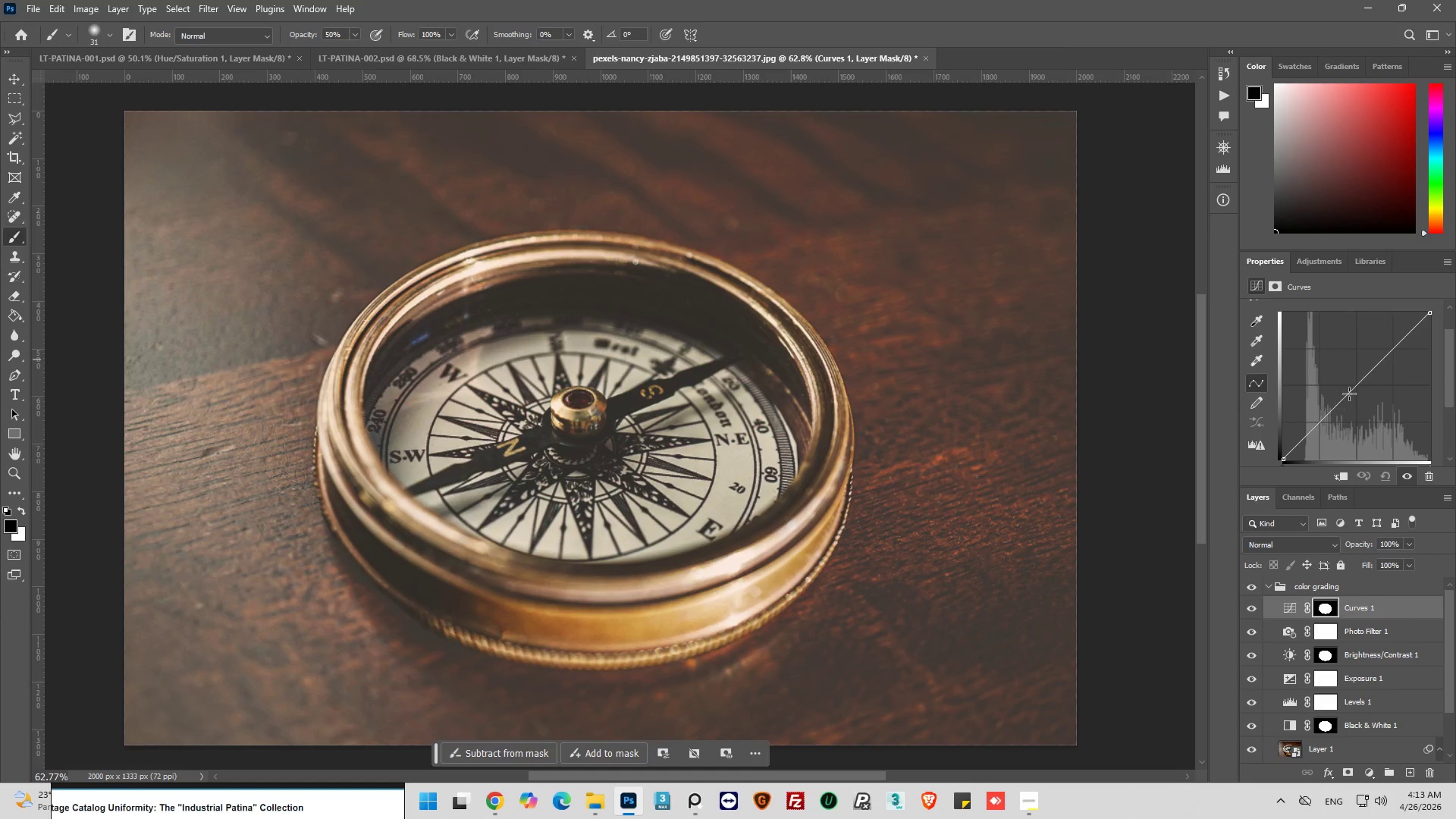 
left_click_drag(start_coordinate=[1354, 387], to_coordinate=[1359, 391])
 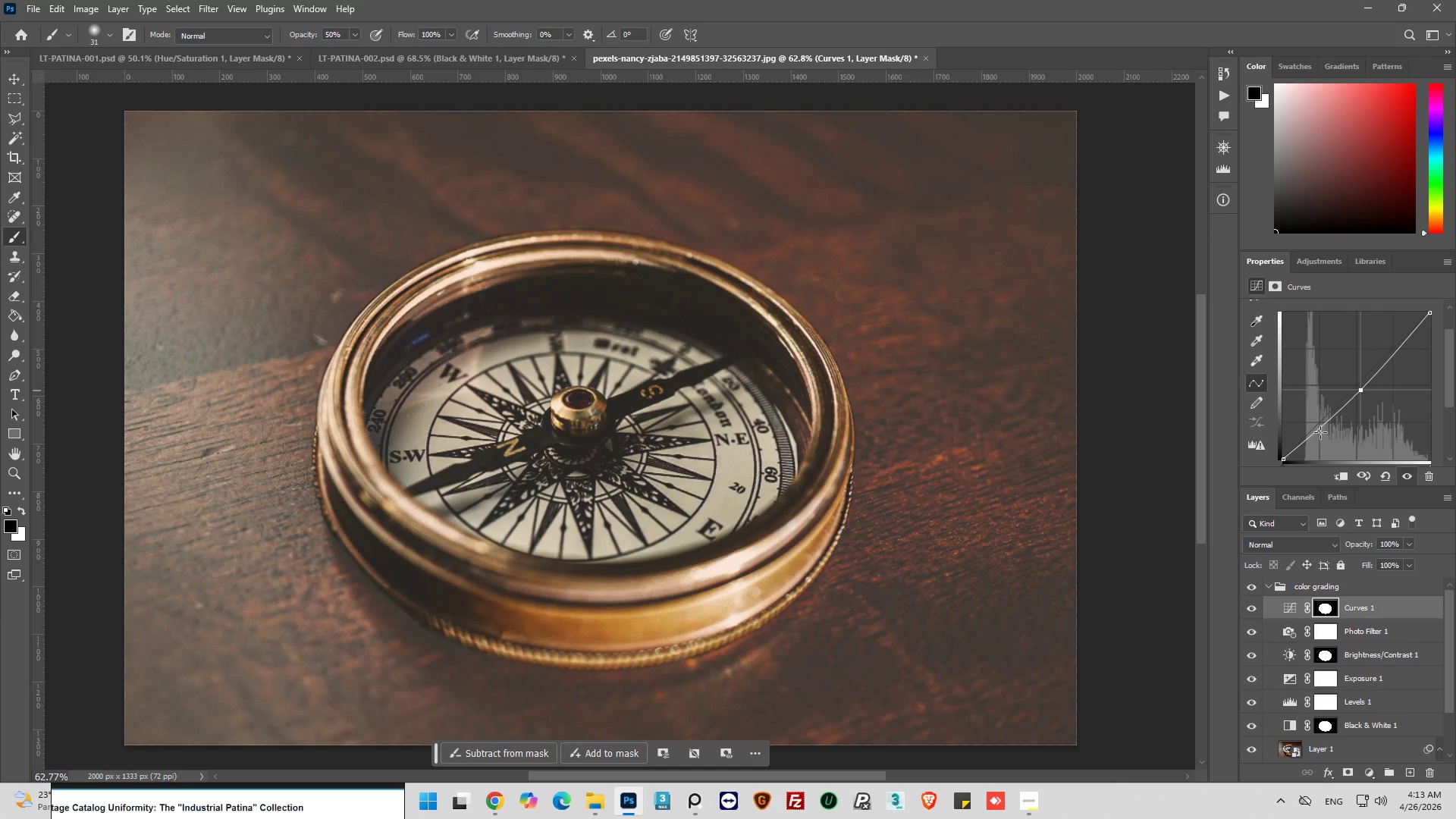 
left_click_drag(start_coordinate=[1319, 431], to_coordinate=[1323, 430])
 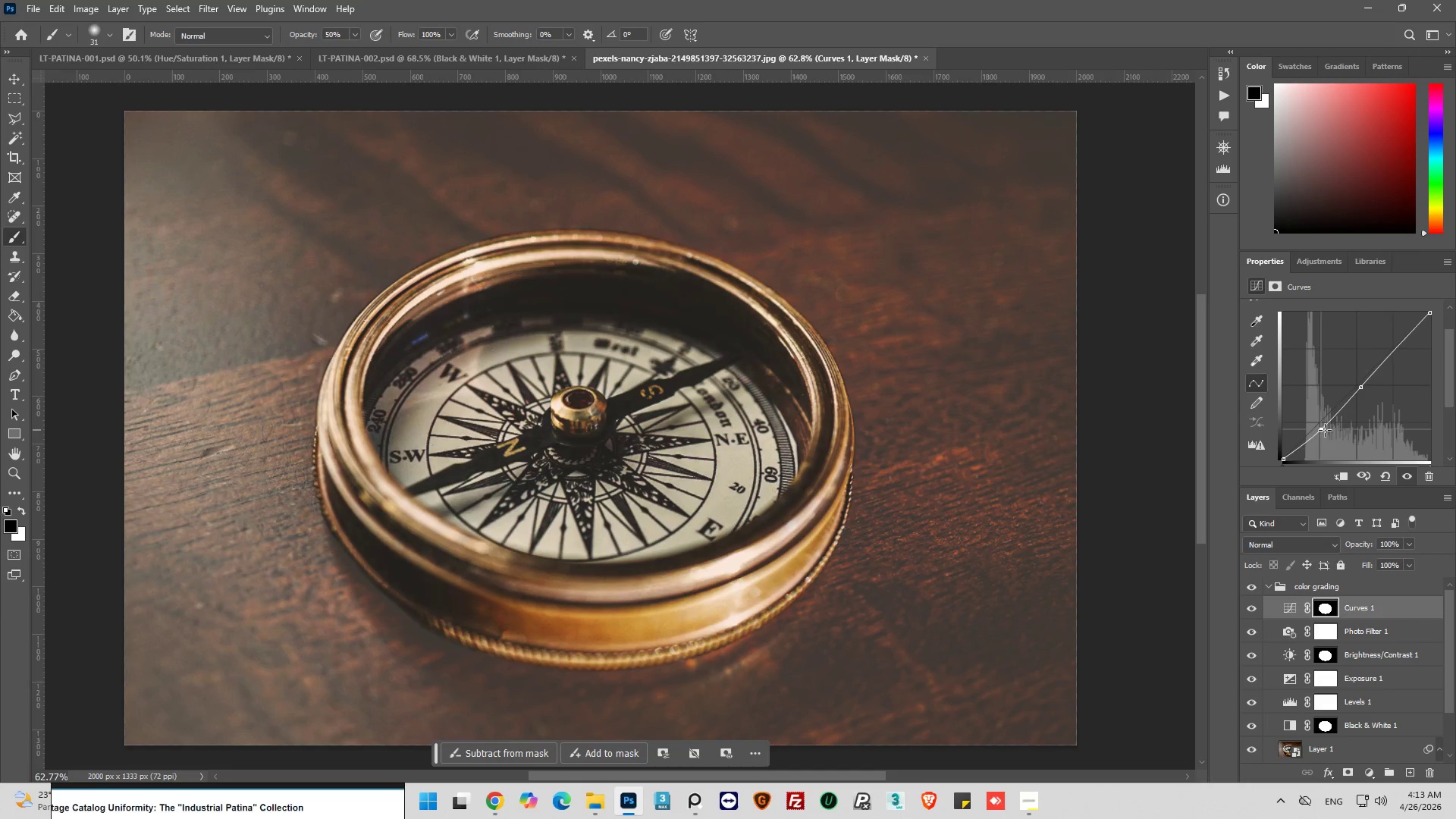 
wait(7.28)
 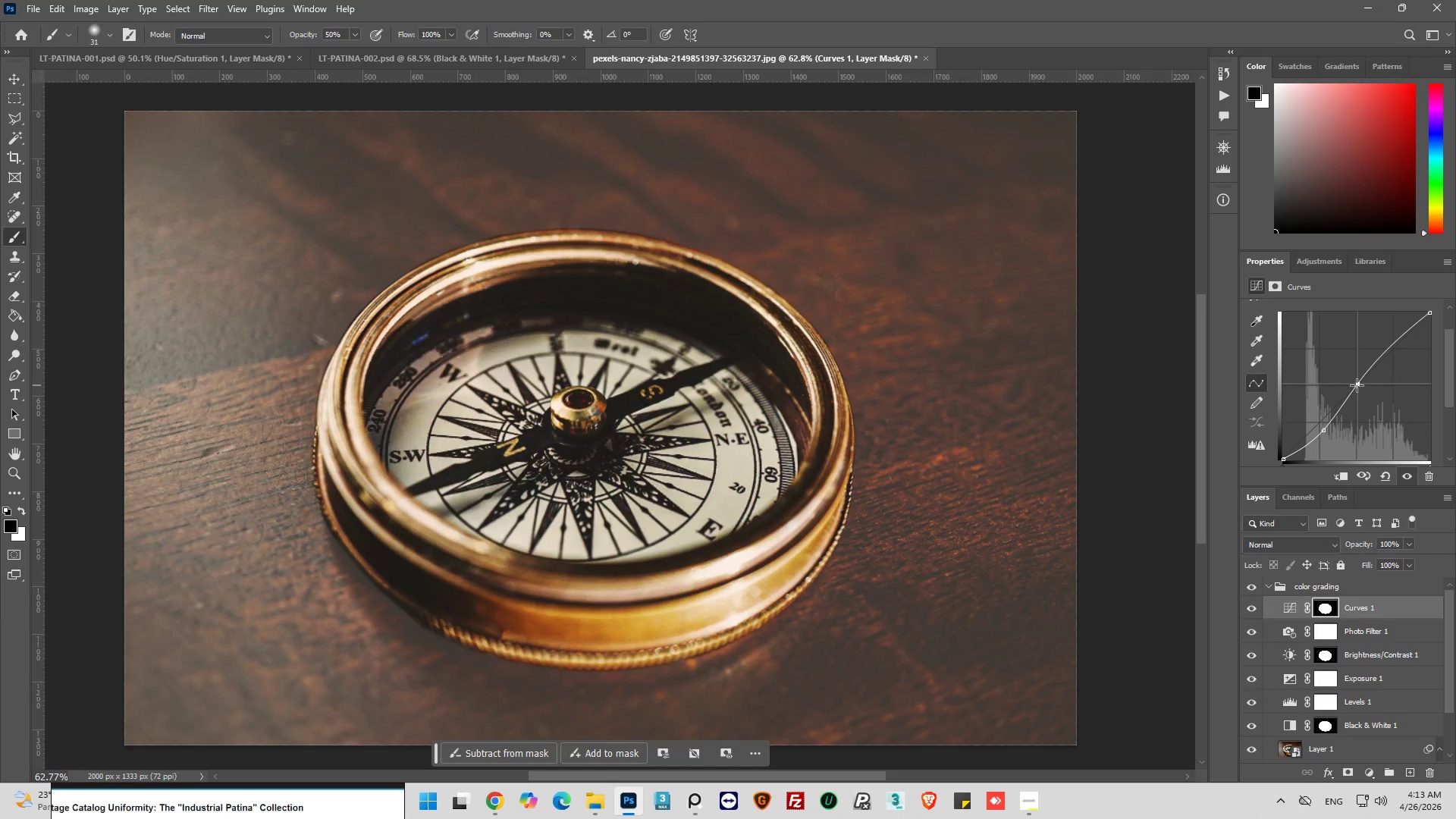 
left_click_drag(start_coordinate=[1395, 349], to_coordinate=[1403, 356])
 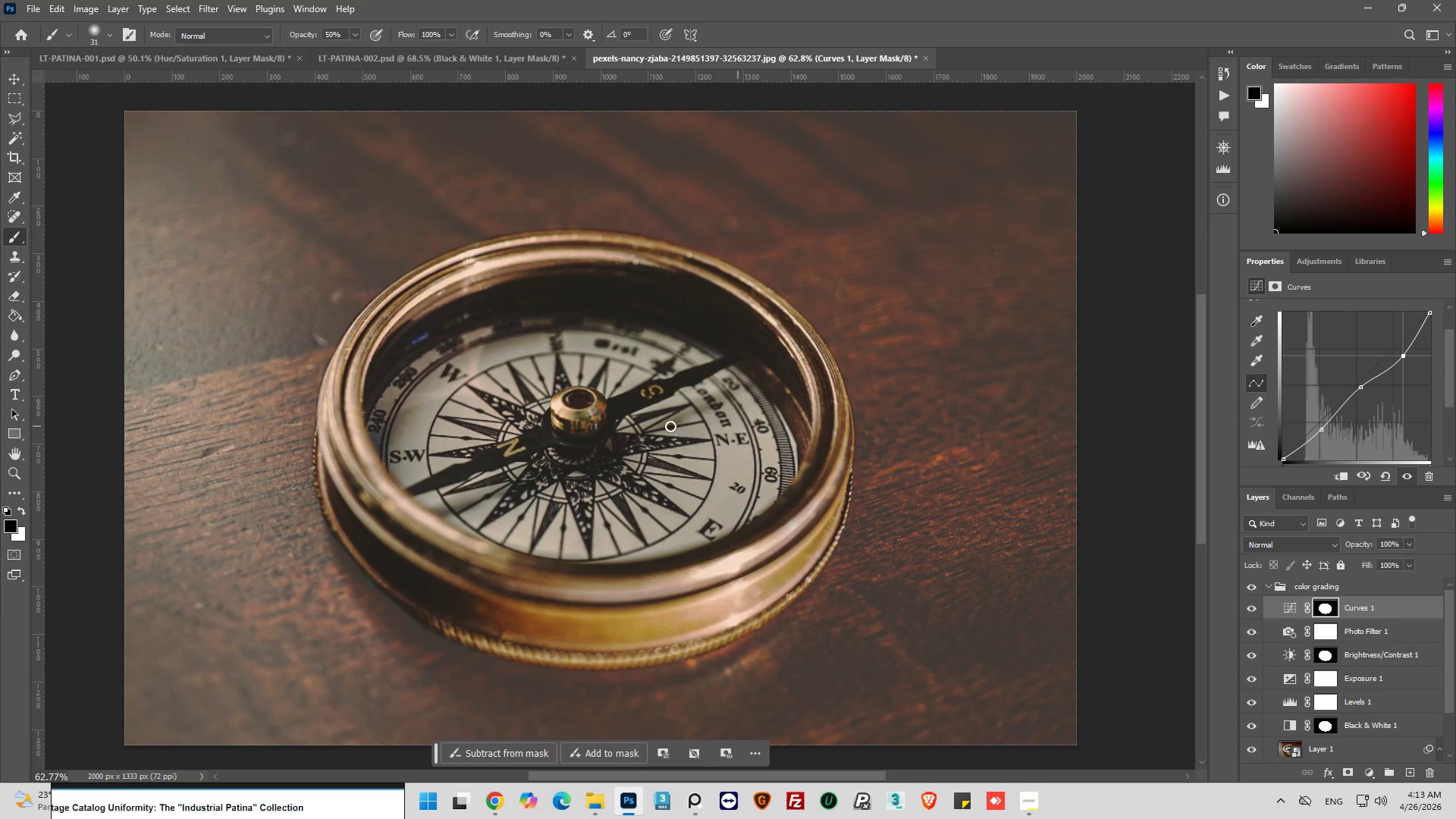 
key(Alt+AltLeft)
 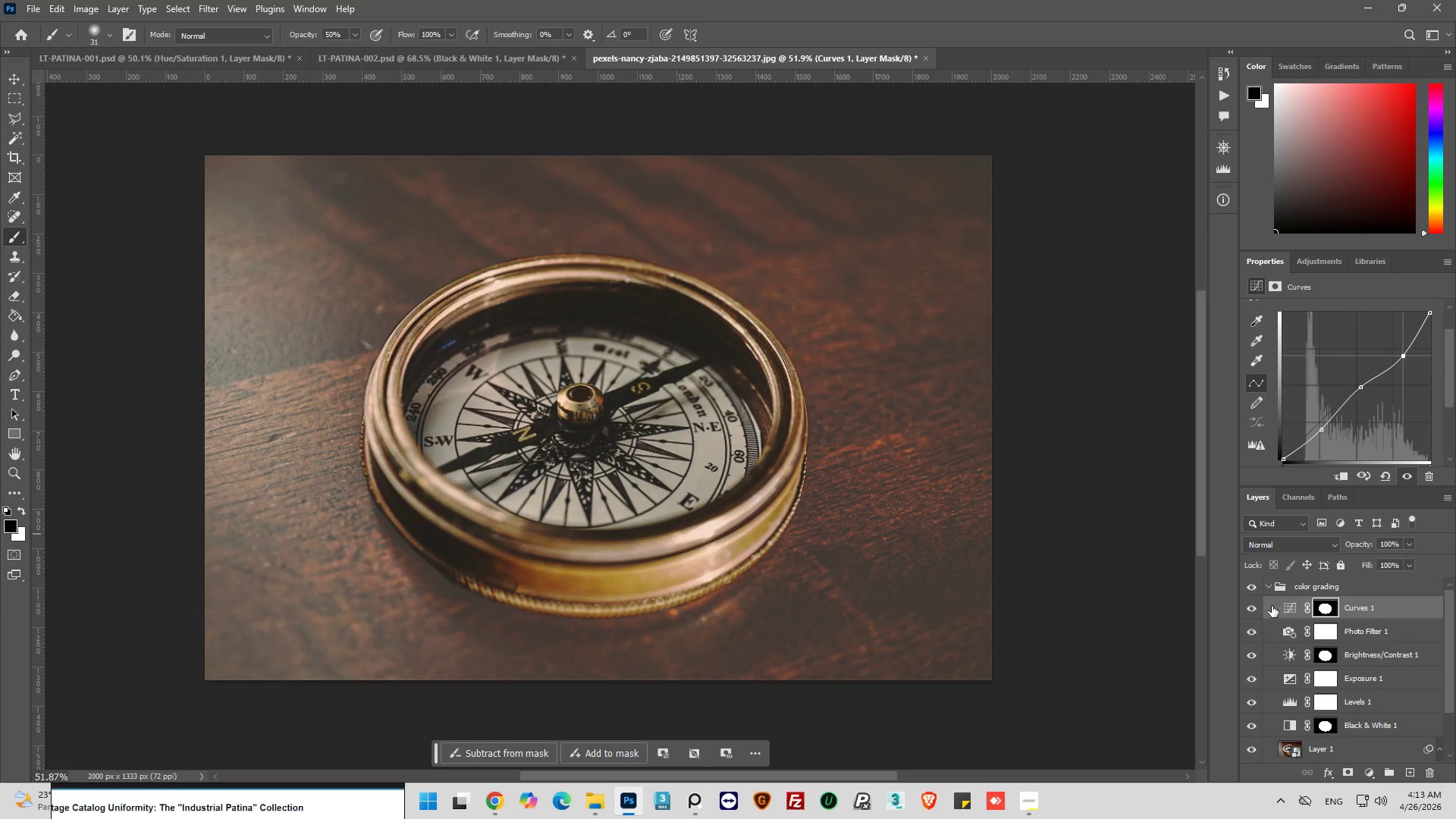 
scroll: coordinate [588, 425], scroll_direction: down, amount: 3.0
 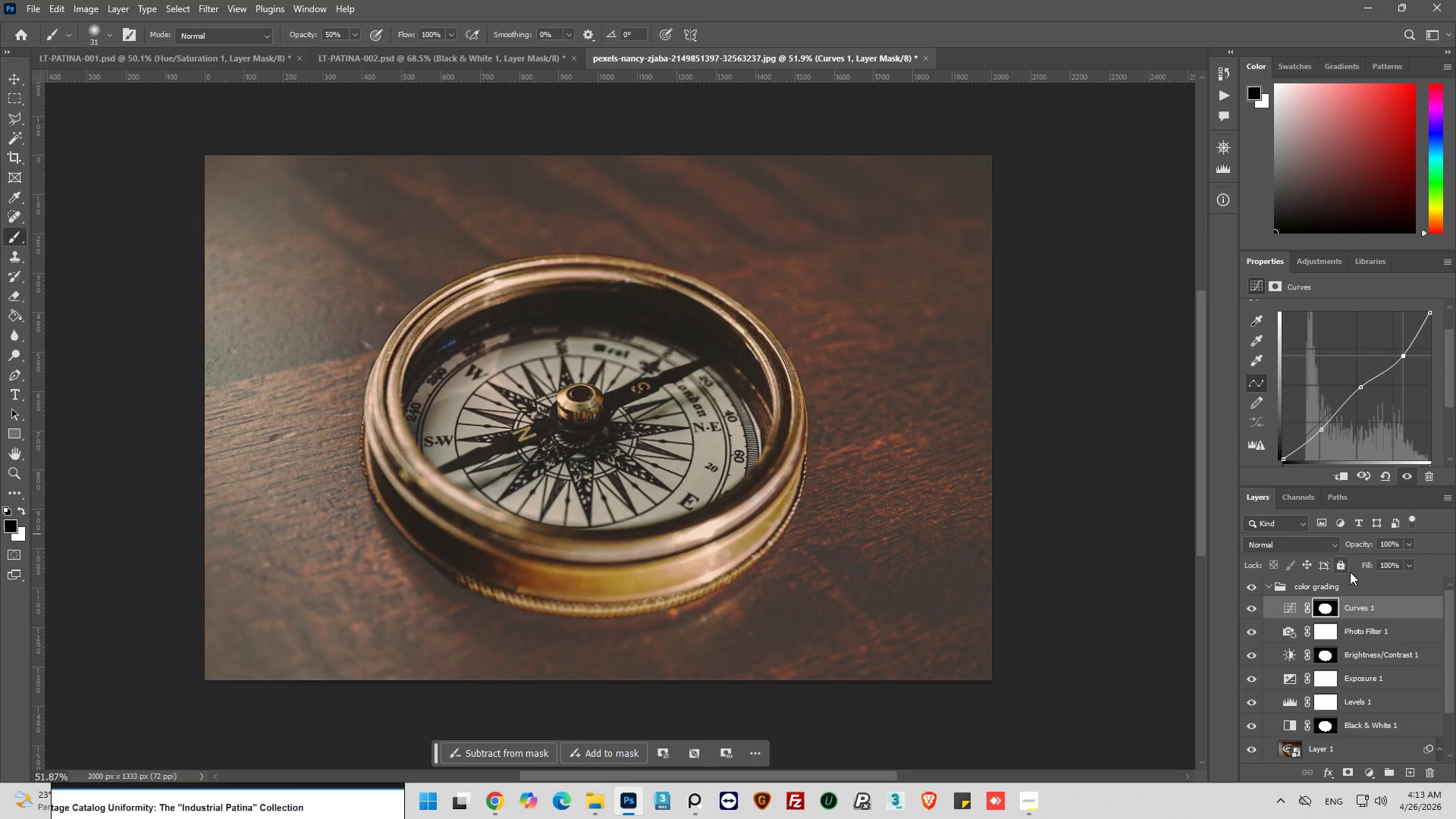 
left_click([1251, 610])
 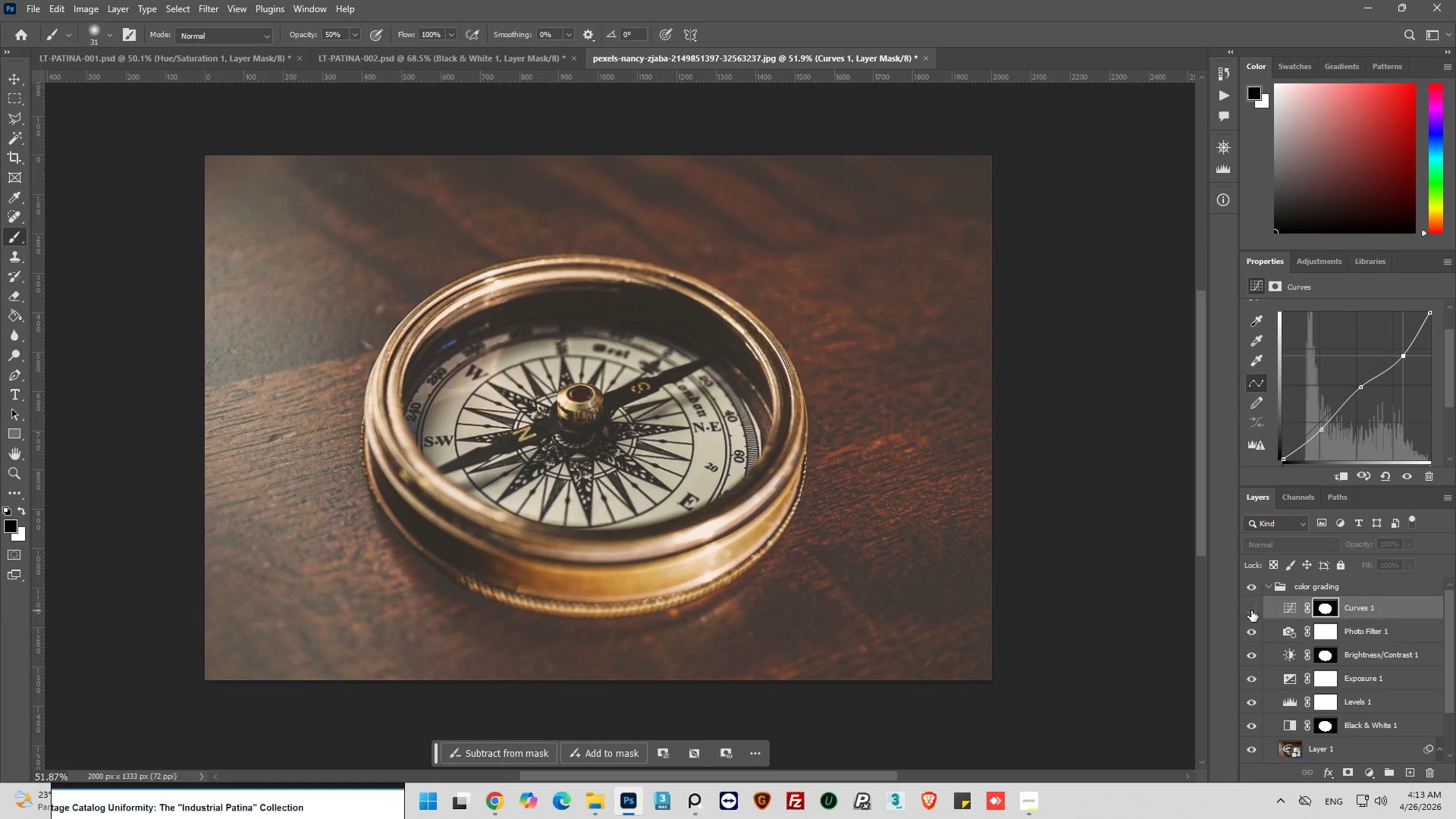 
left_click([1251, 610])
 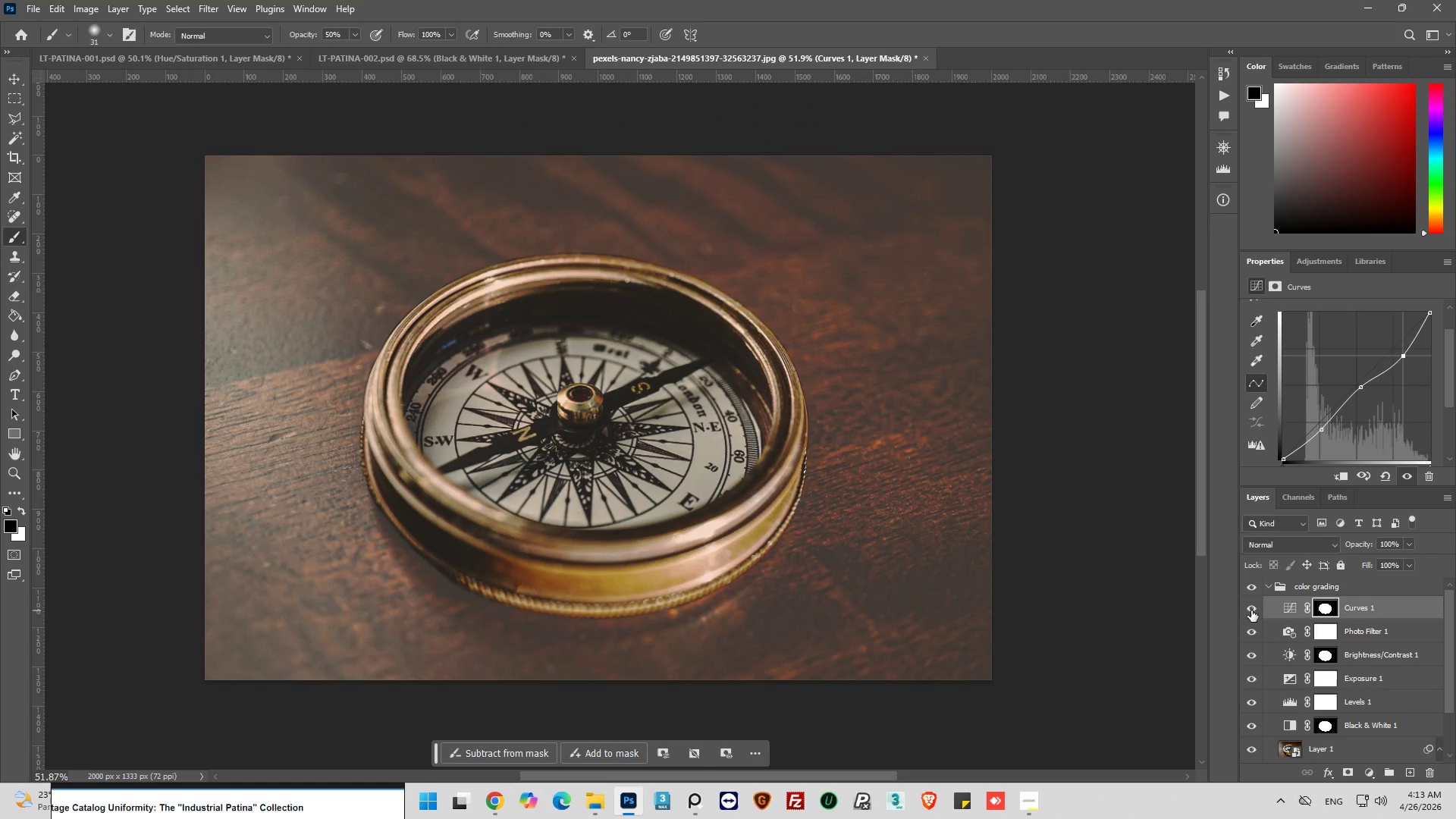 
left_click([1251, 610])
 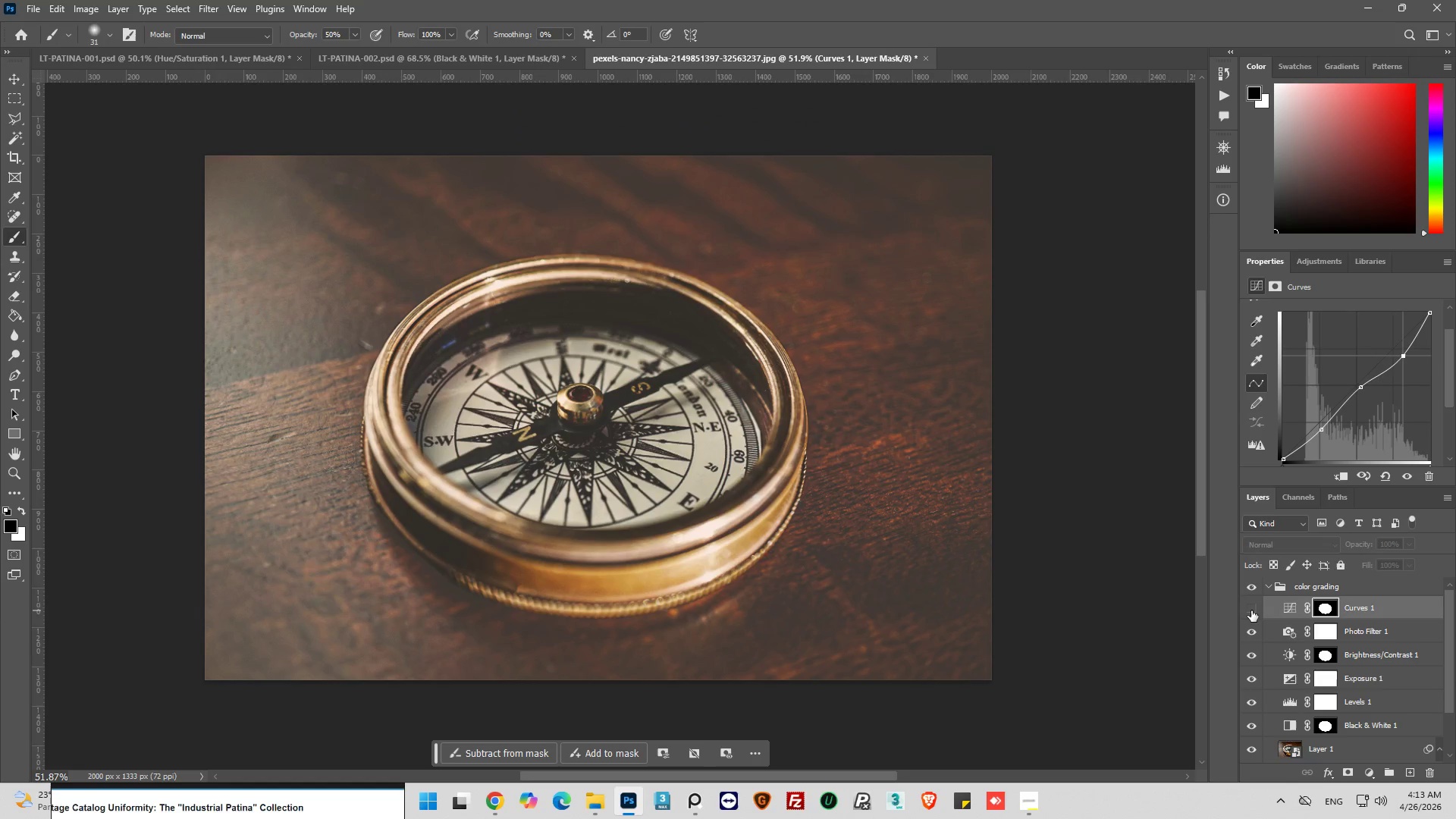 
left_click([1251, 610])
 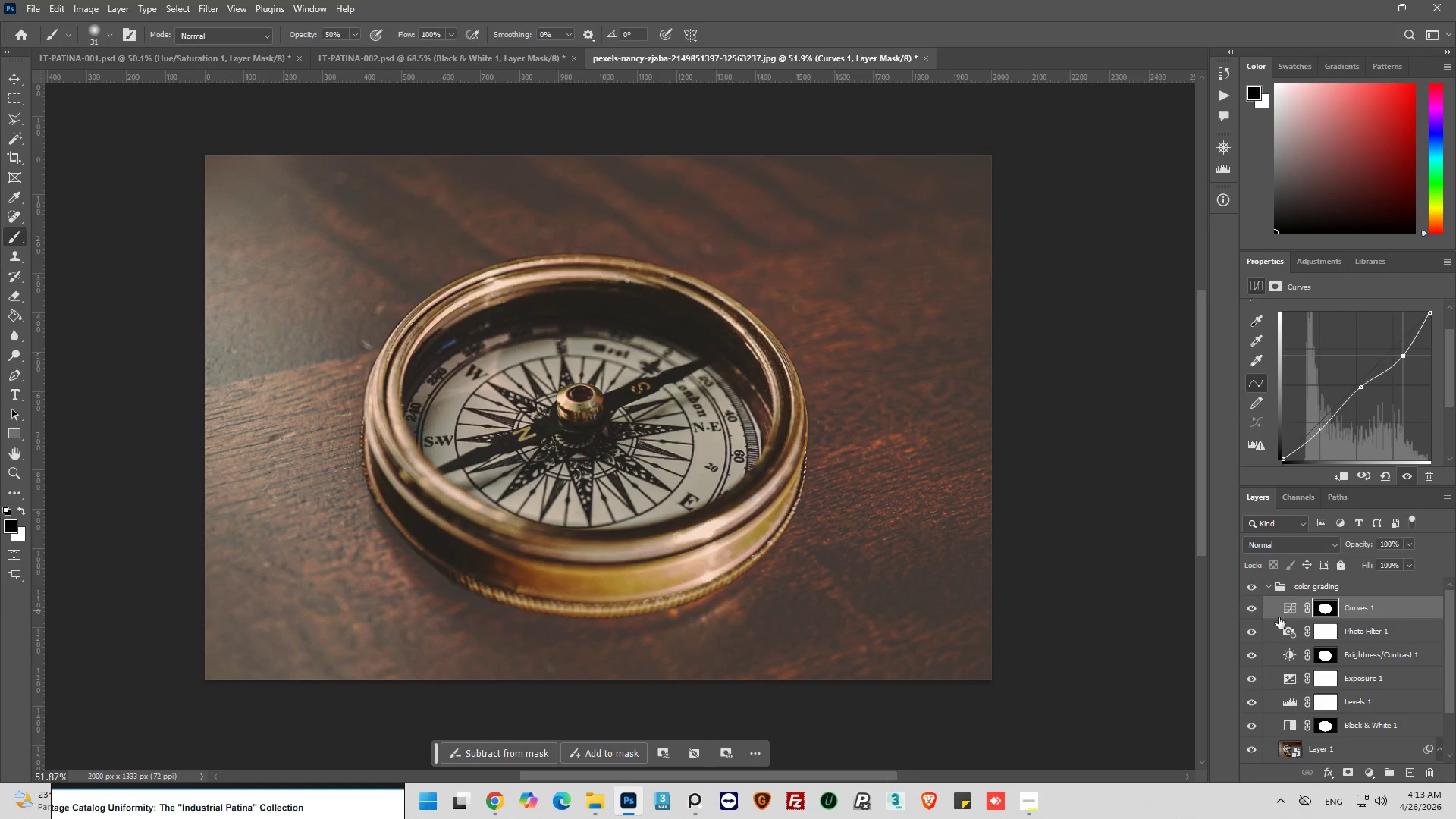 
left_click([1283, 601])
 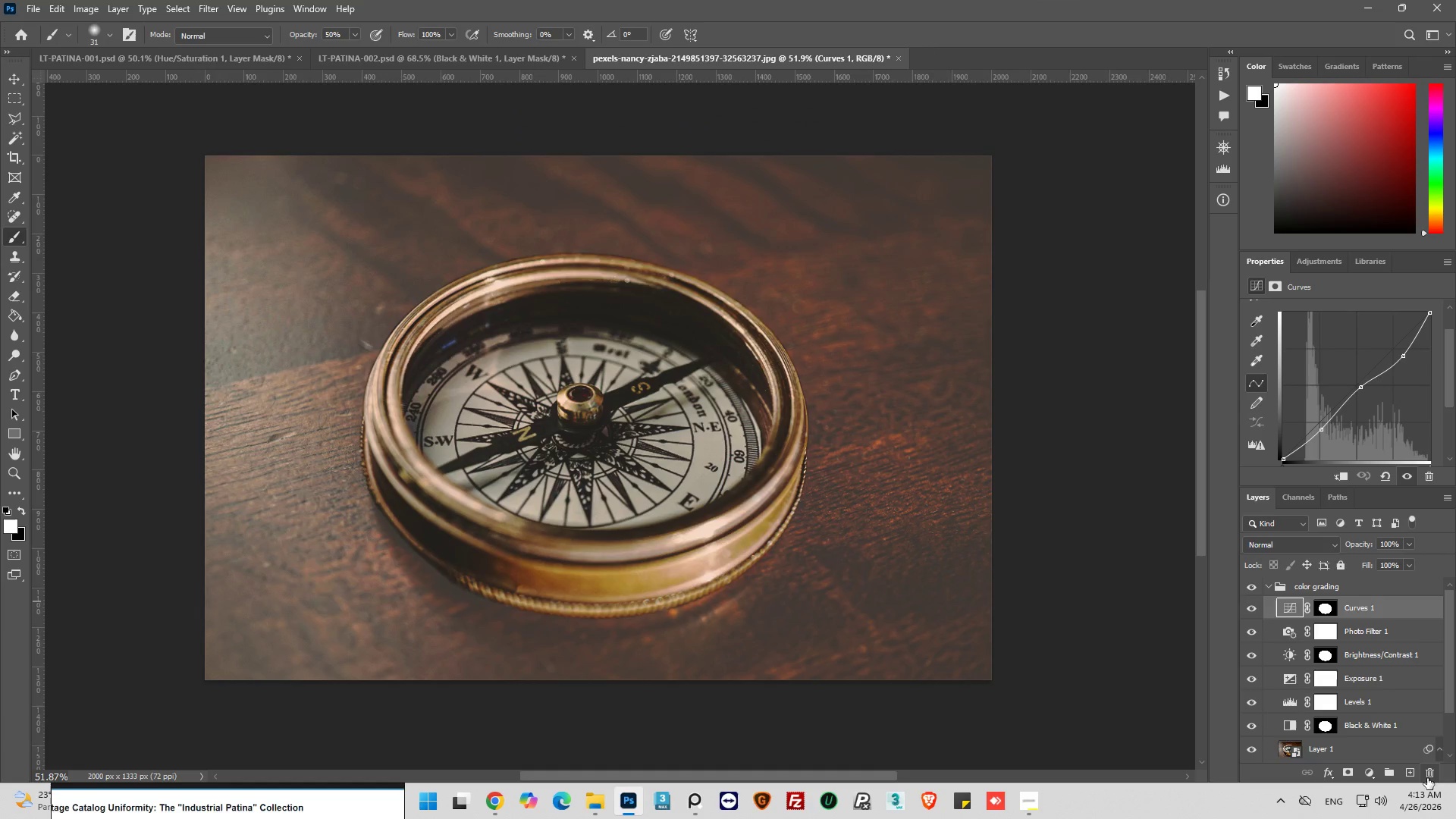 
left_click([1430, 775])
 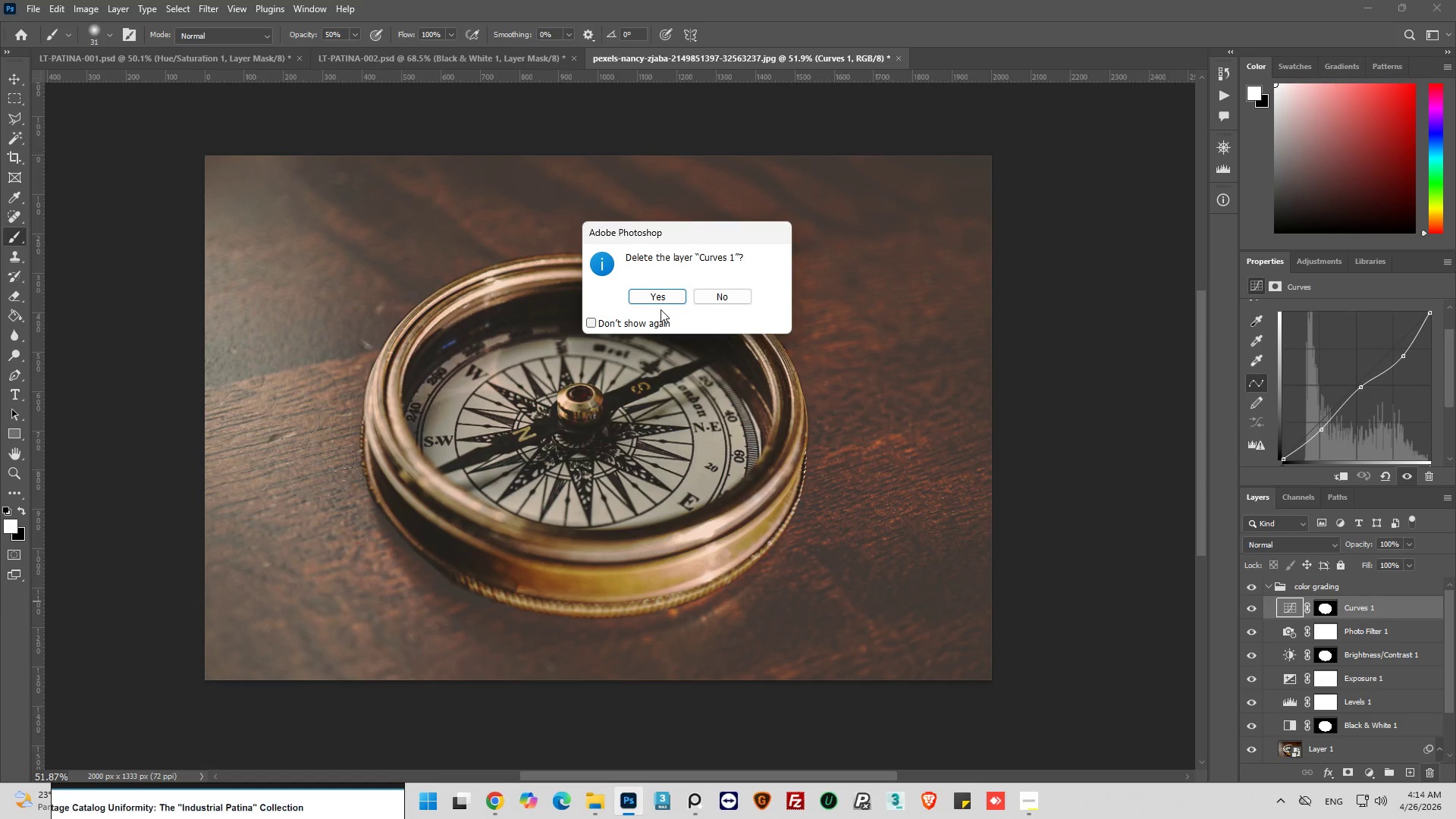 
left_click([665, 298])
 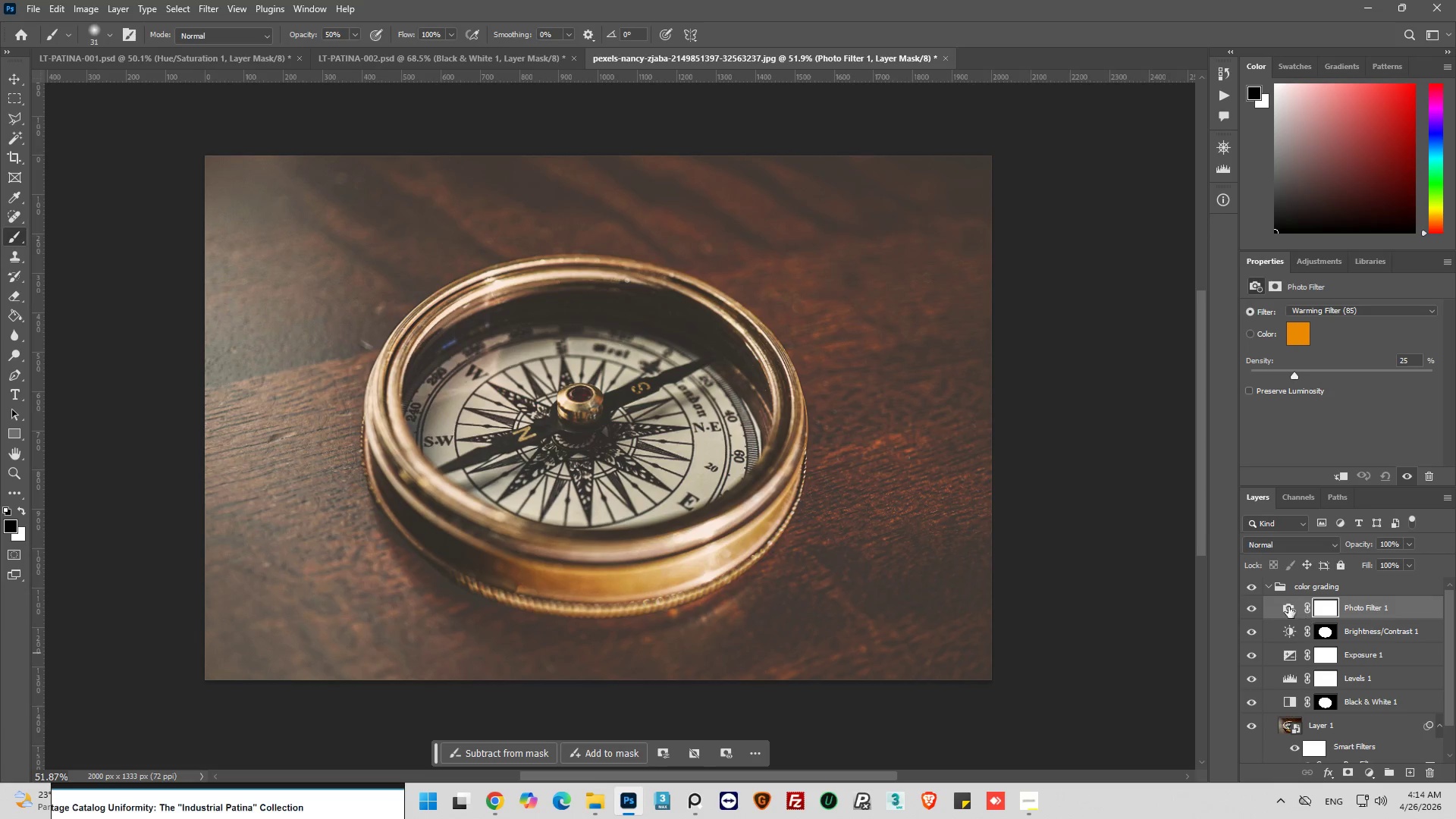 
left_click([1281, 588])
 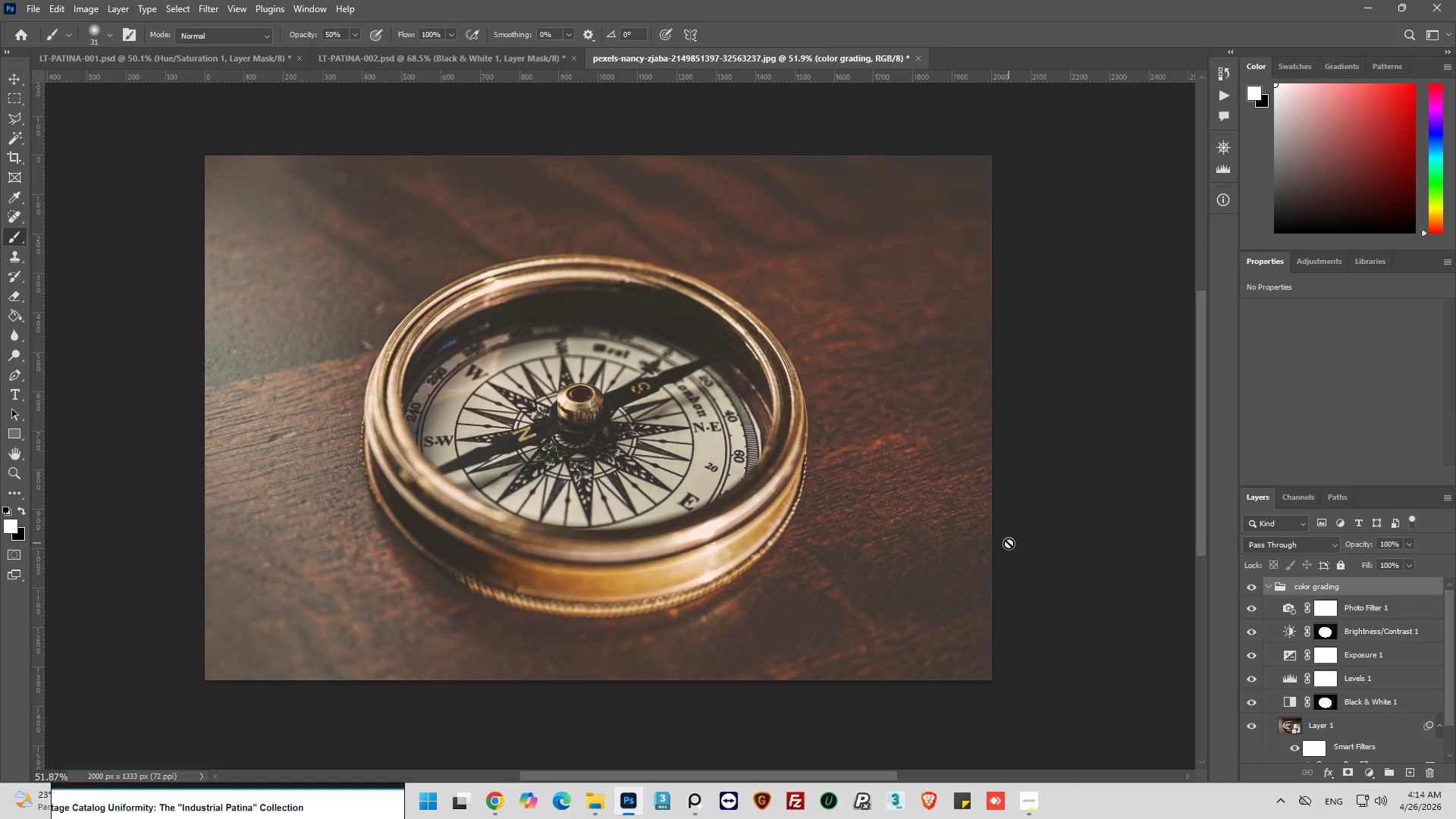 
scroll: coordinate [1010, 543], scroll_direction: down, amount: 1.0
 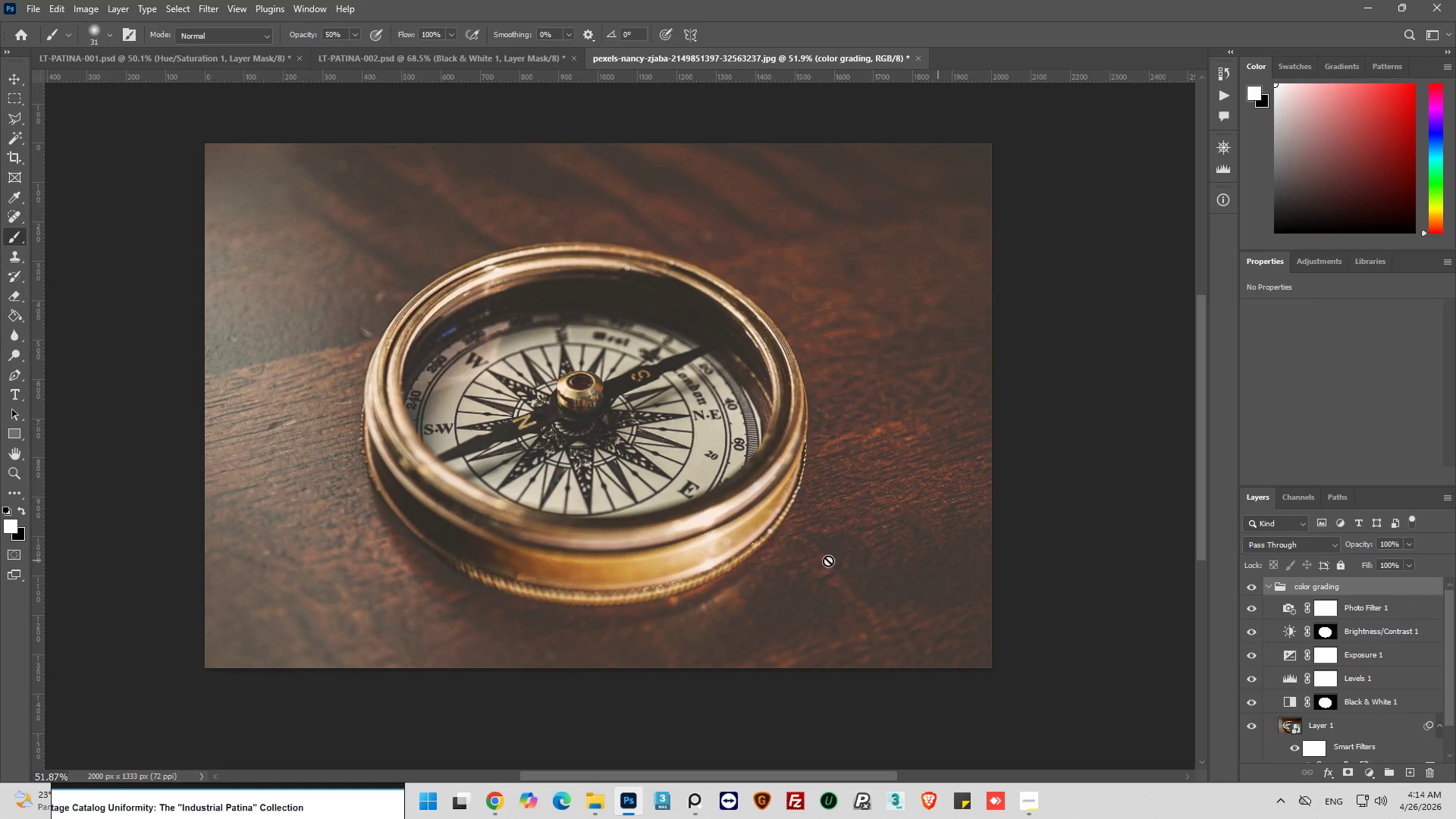 
hold_key(key=AltLeft, duration=1.0)
 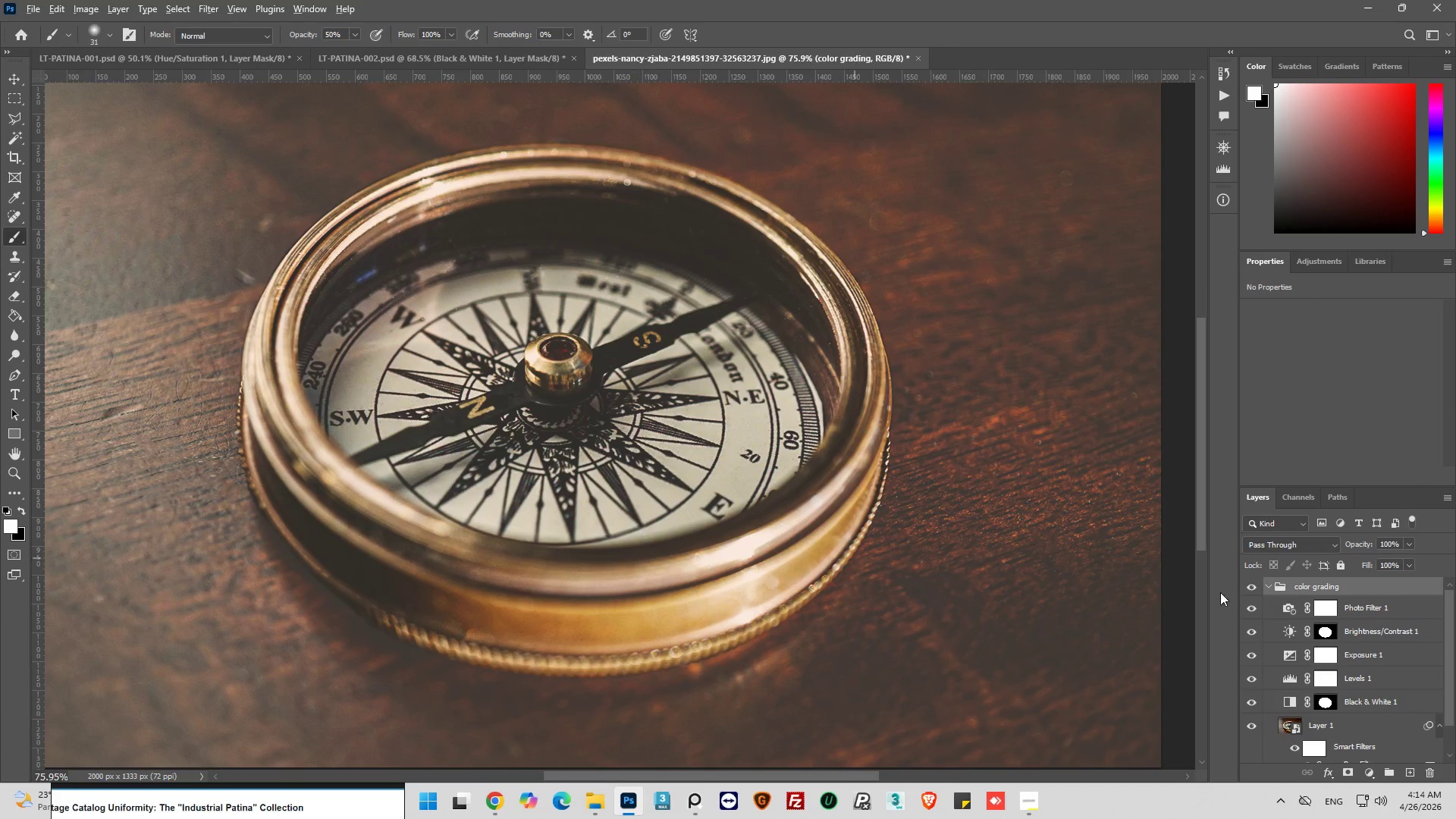 
key(Alt+AltLeft)
 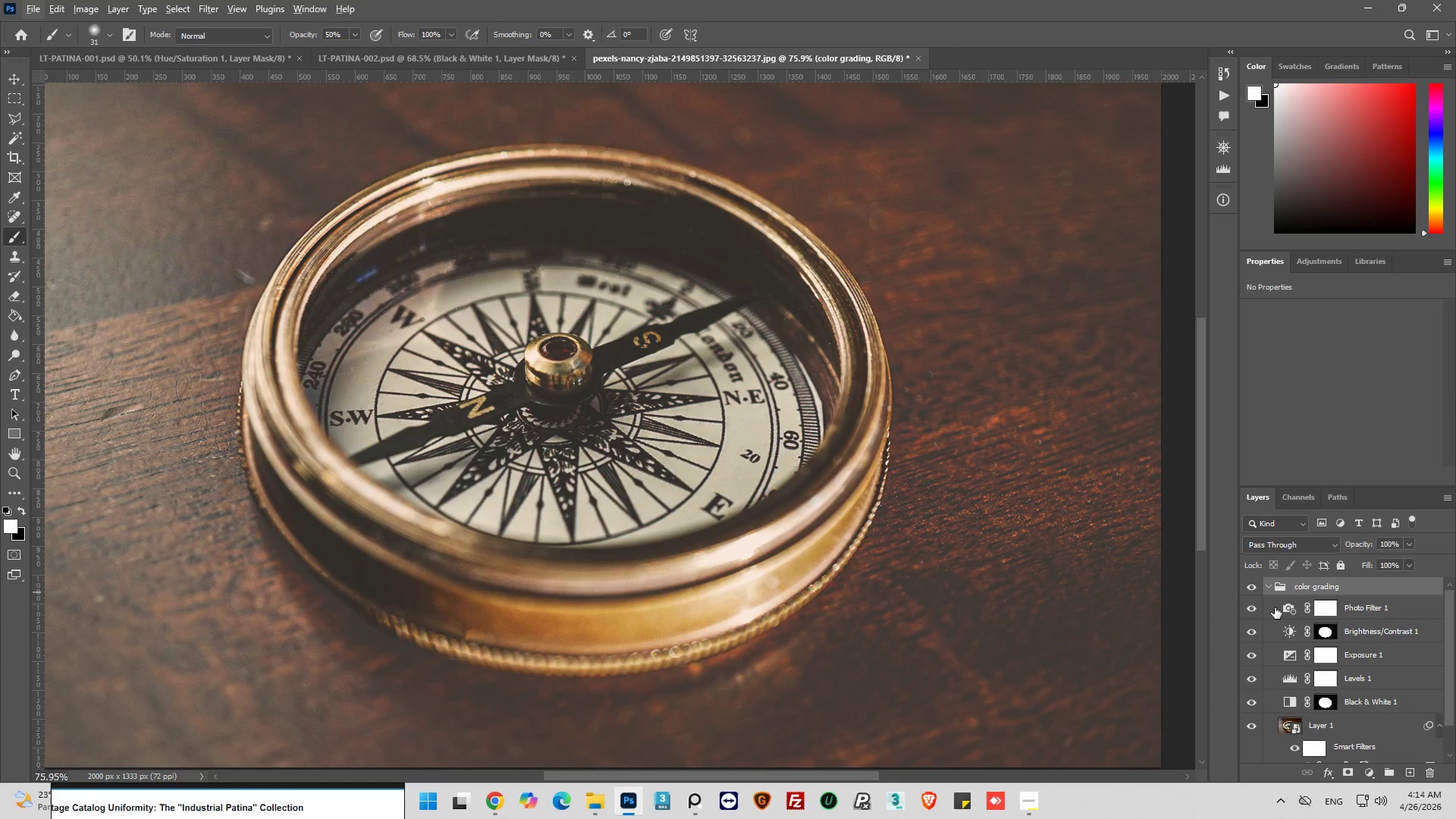 
scroll: coordinate [634, 539], scroll_direction: up, amount: 7.0
 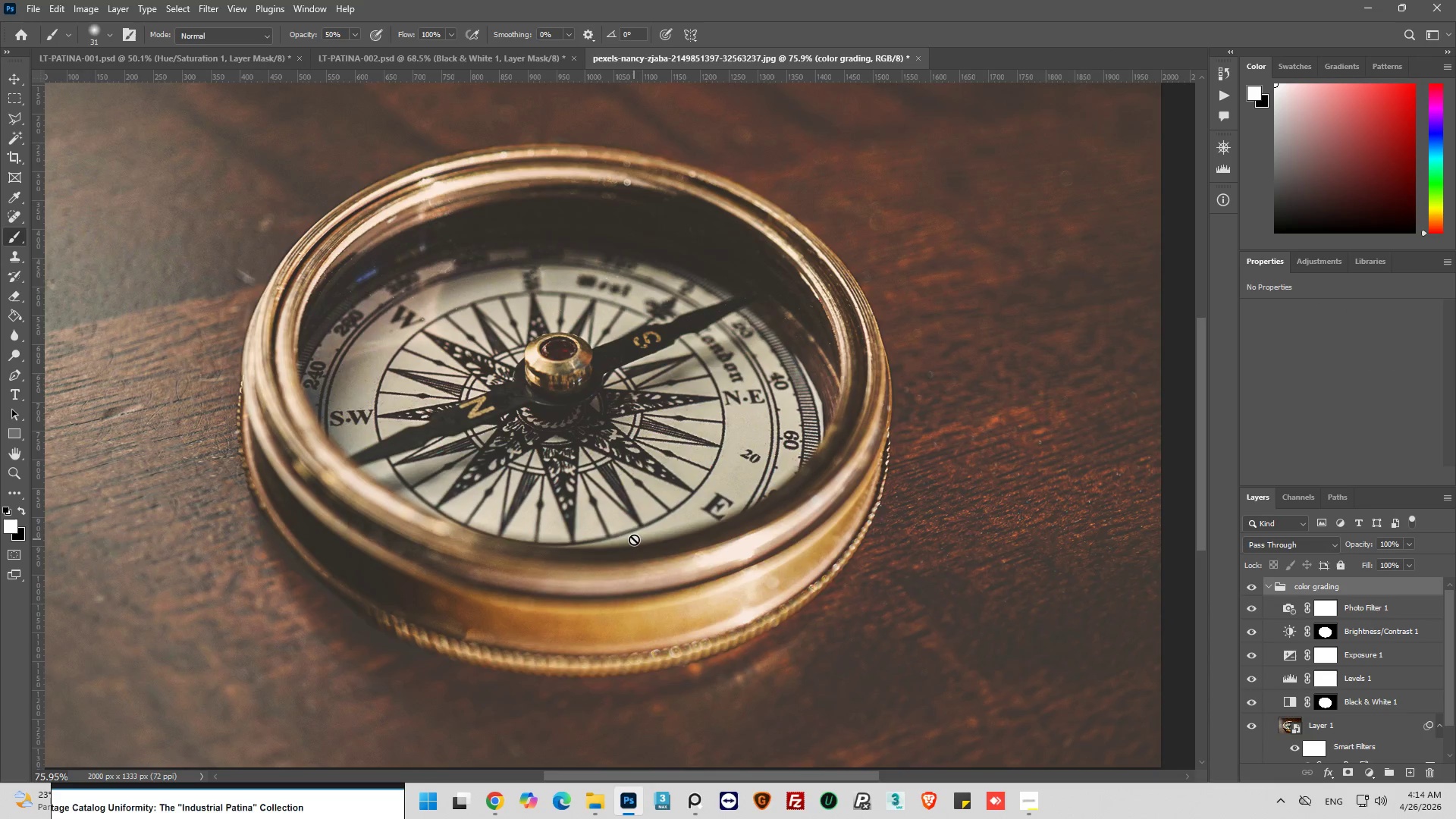 
left_click([1254, 606])
 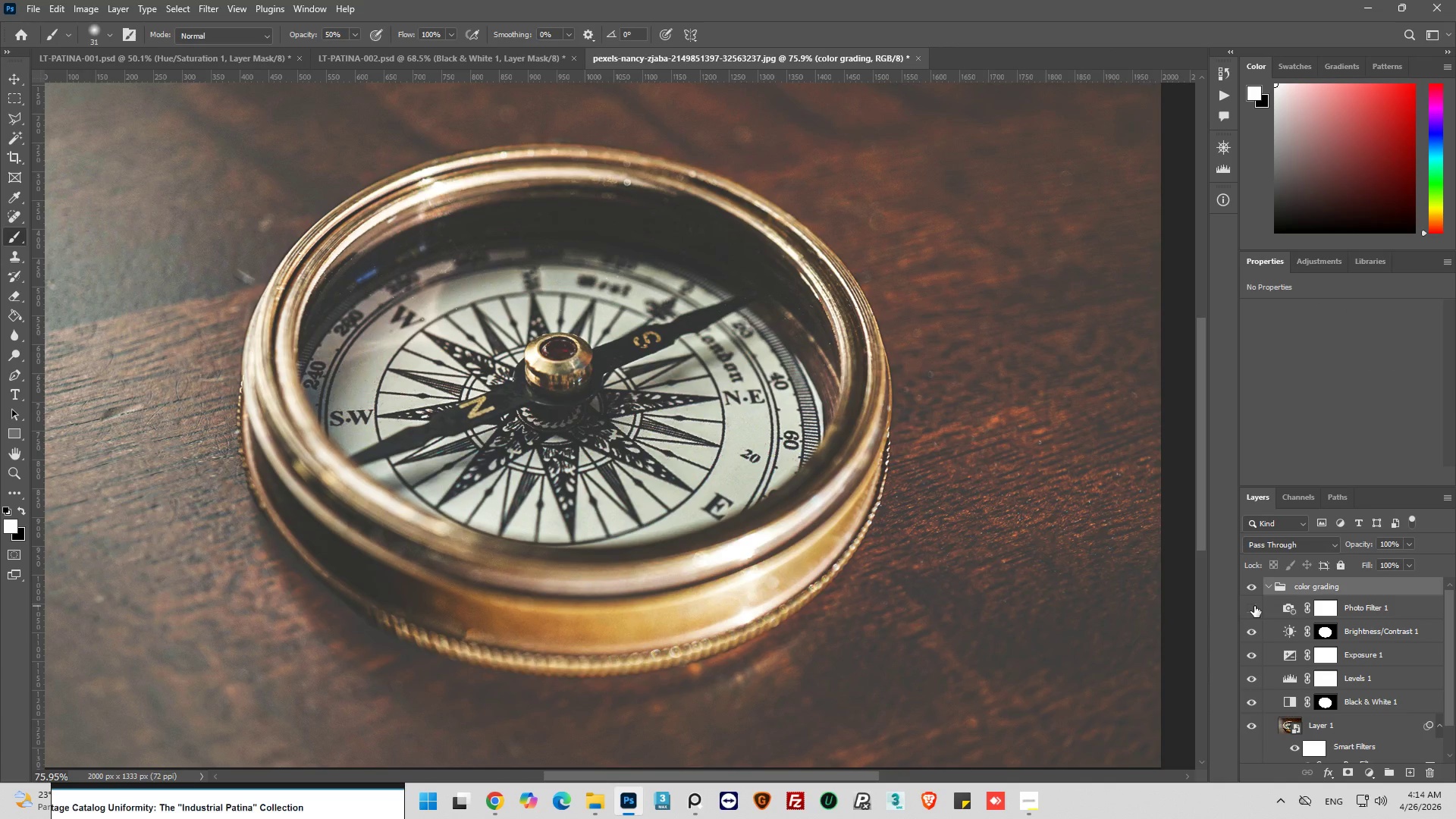 
left_click([1254, 606])
 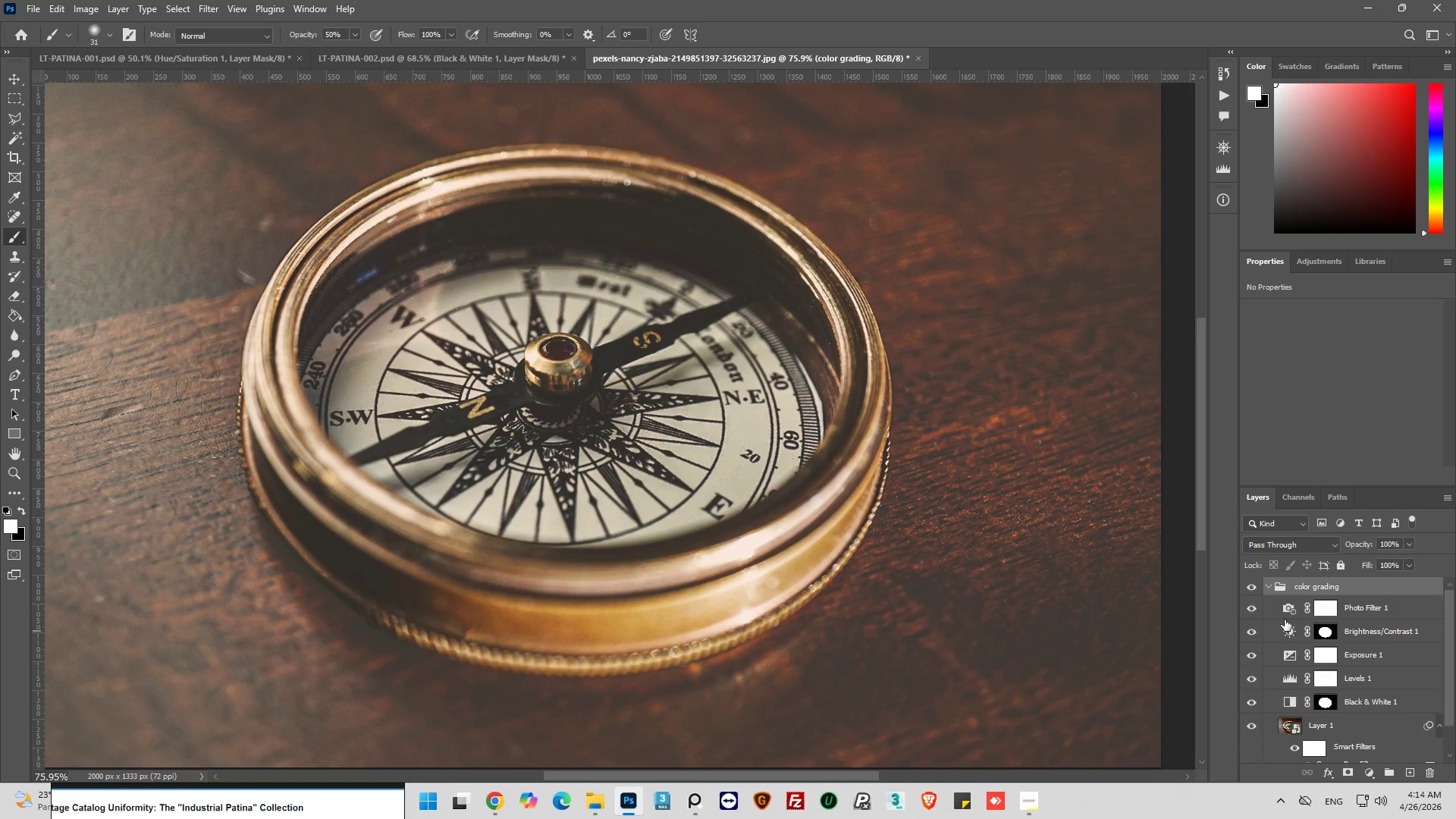 
left_click([1285, 613])
 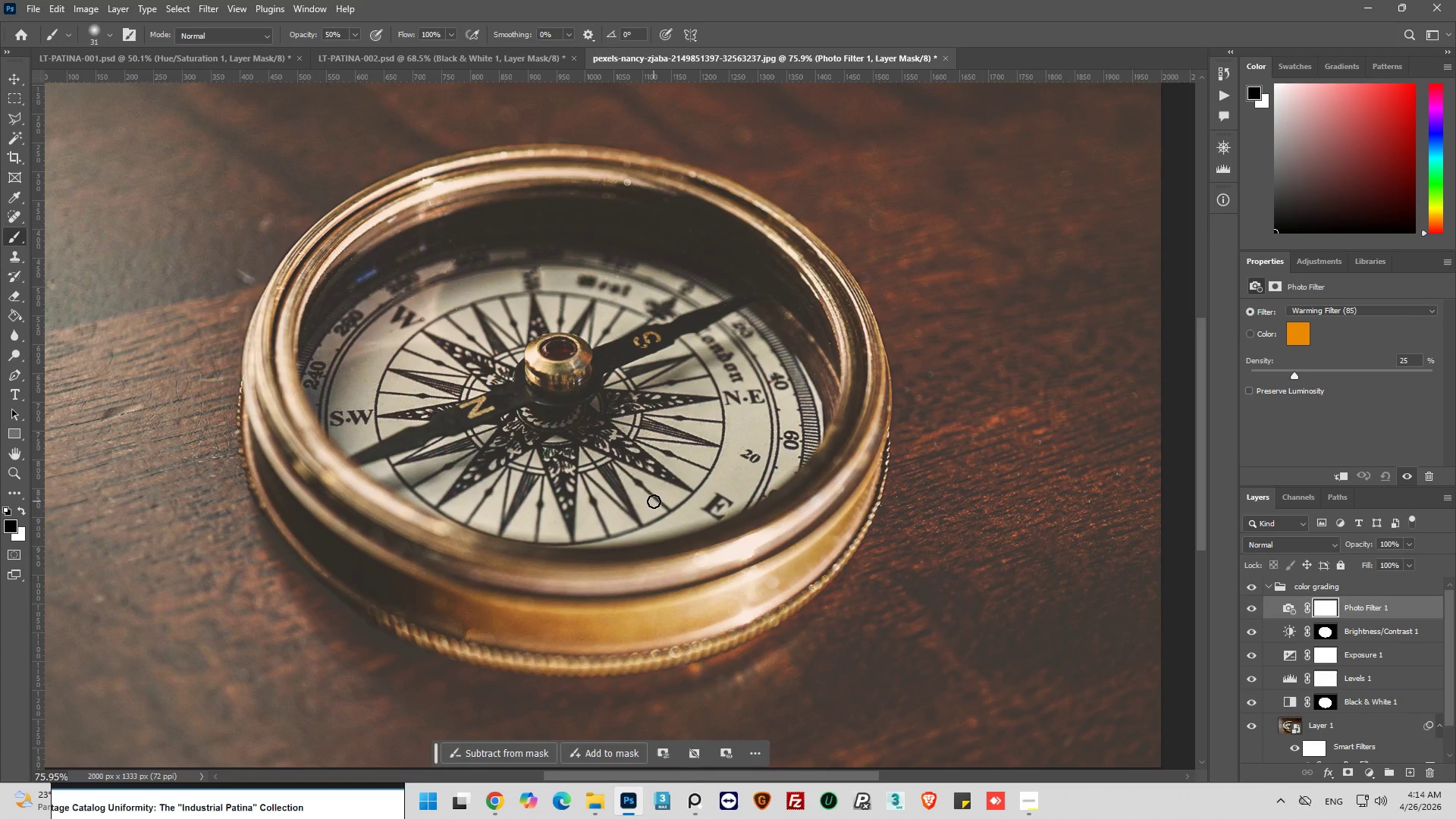 
key(Alt+AltLeft)
 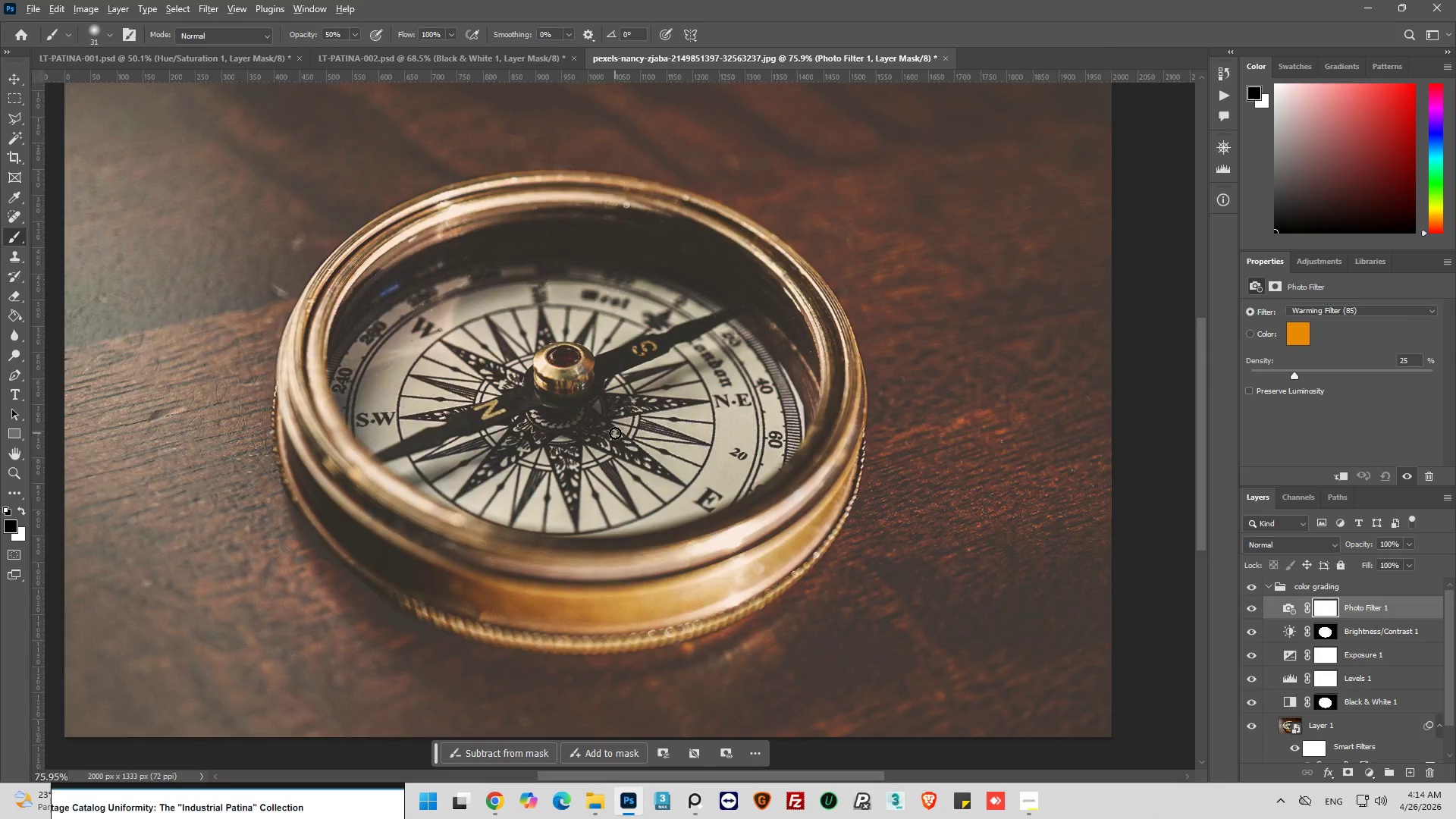 
hold_key(key=AltLeft, duration=0.44)
 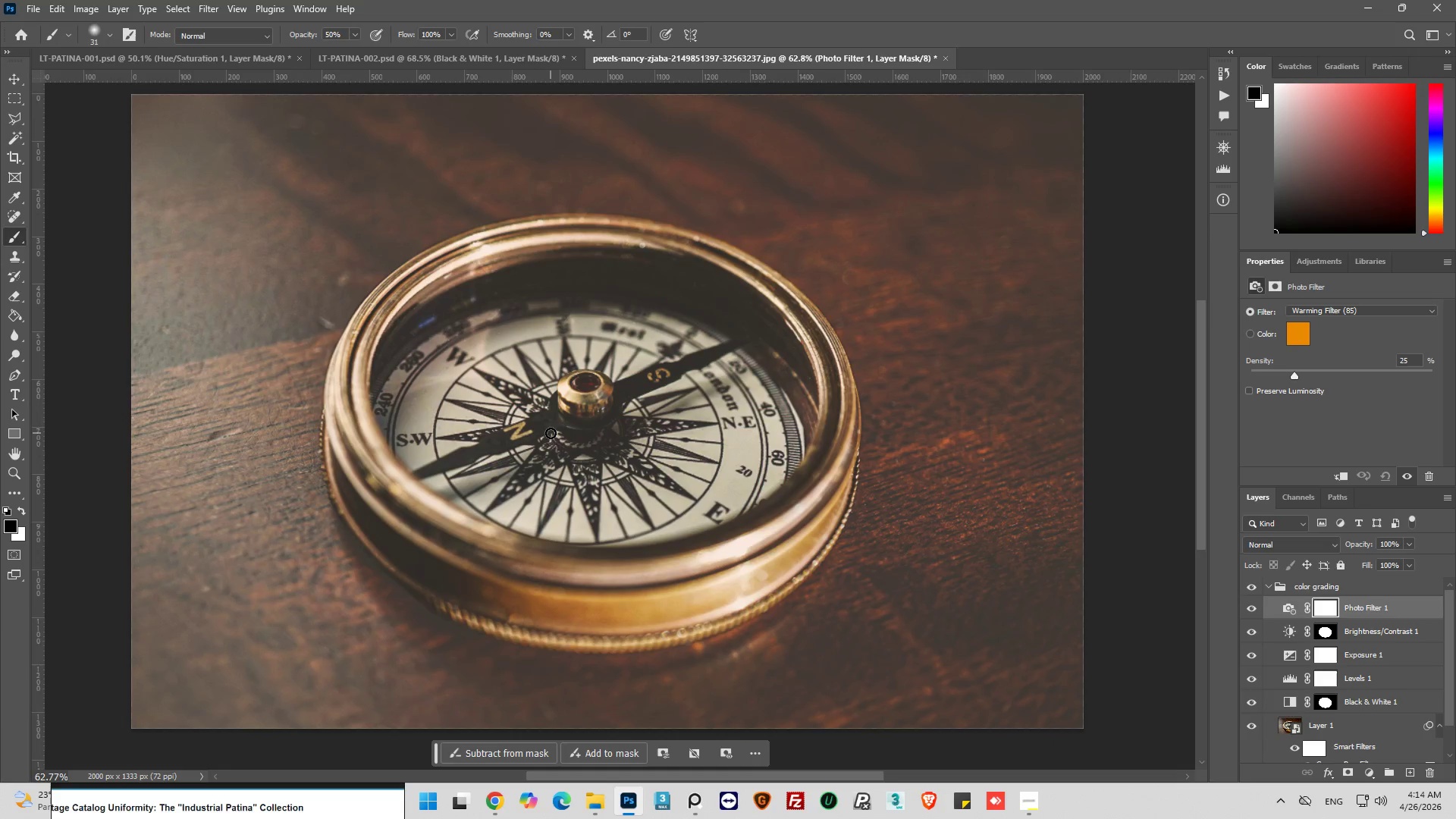 
scroll: coordinate [617, 434], scroll_direction: down, amount: 1.0
 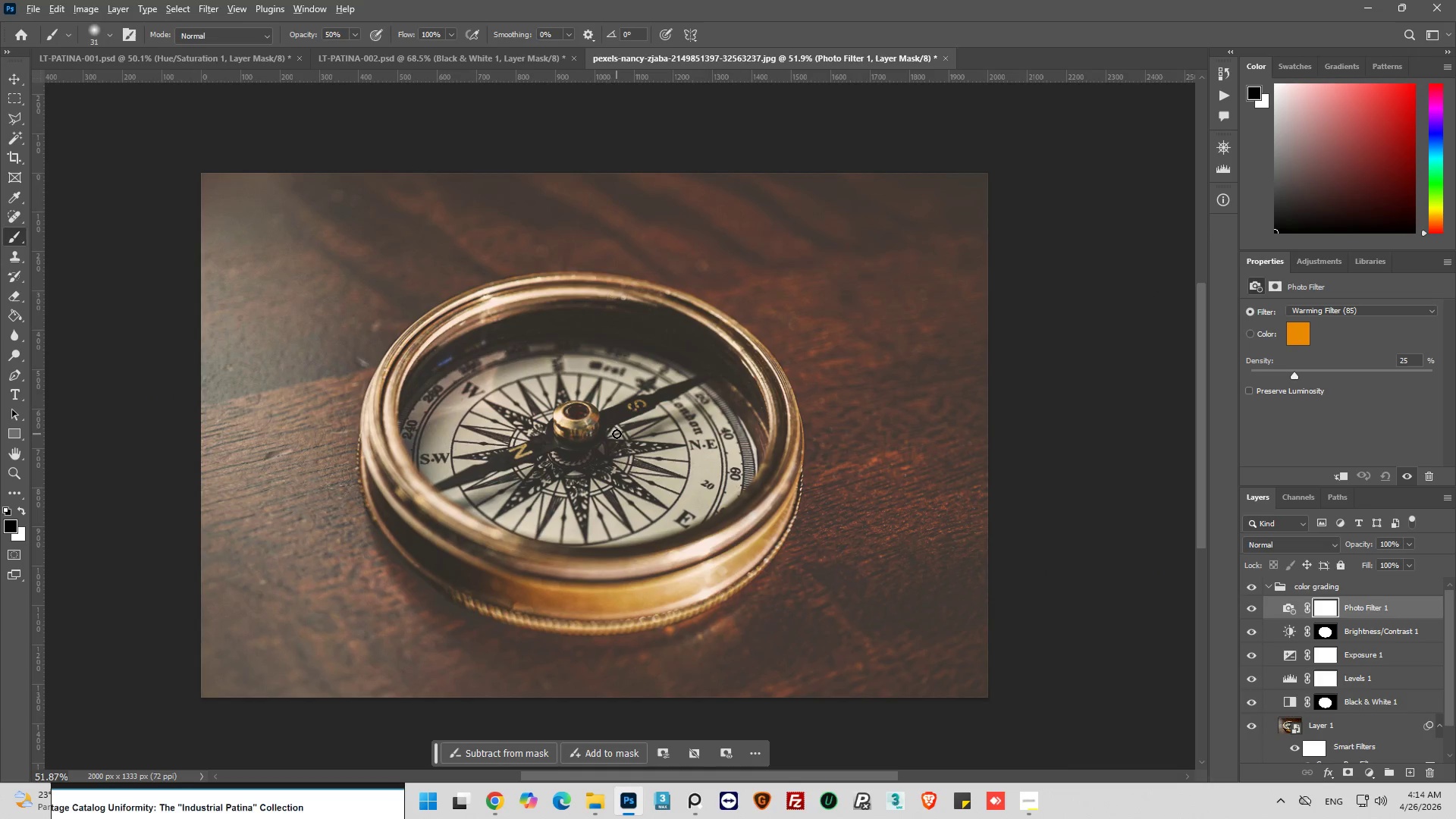 
scroll: coordinate [550, 433], scroll_direction: none, amount: 0.0
 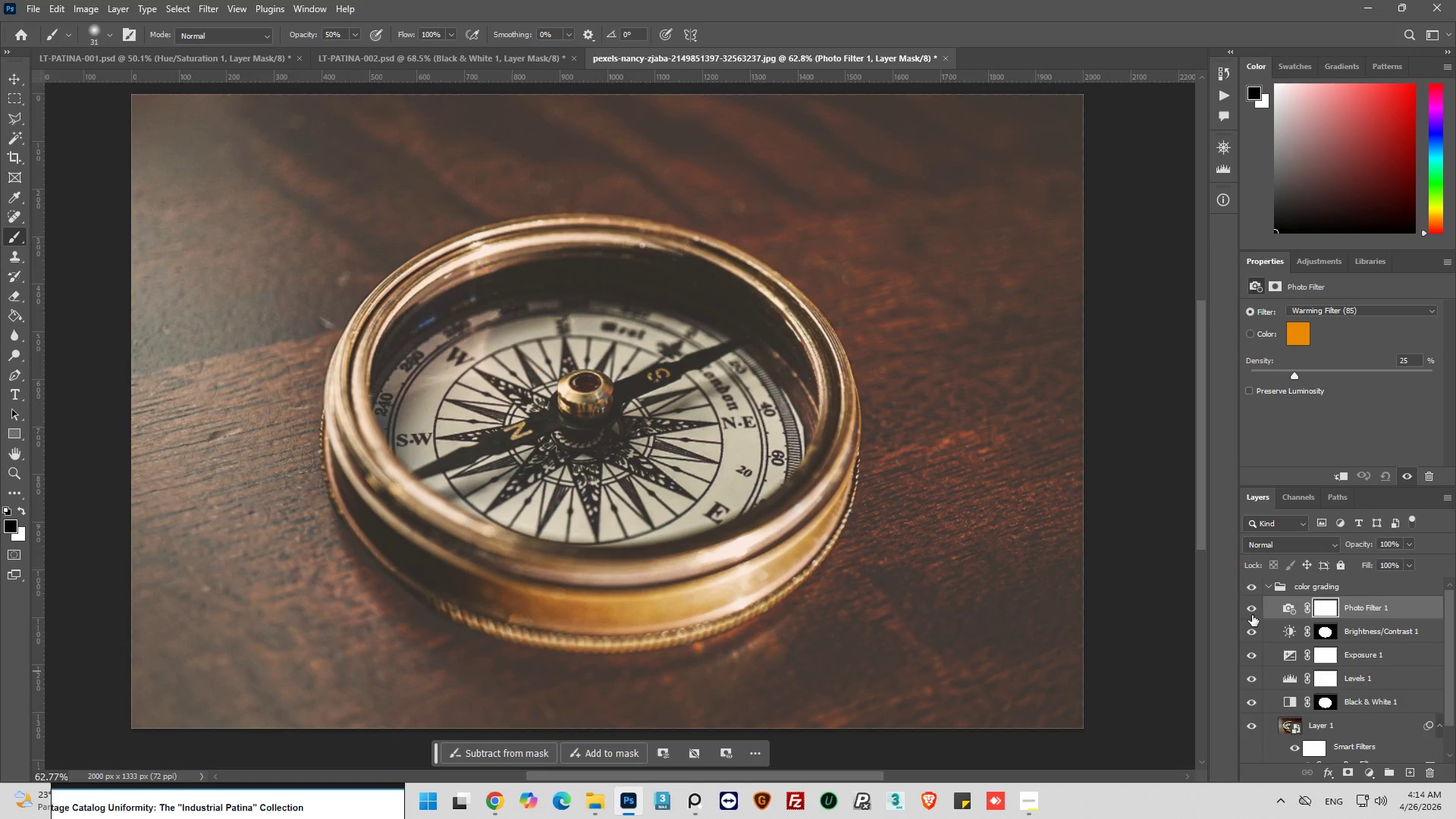 
left_click([1253, 613])
 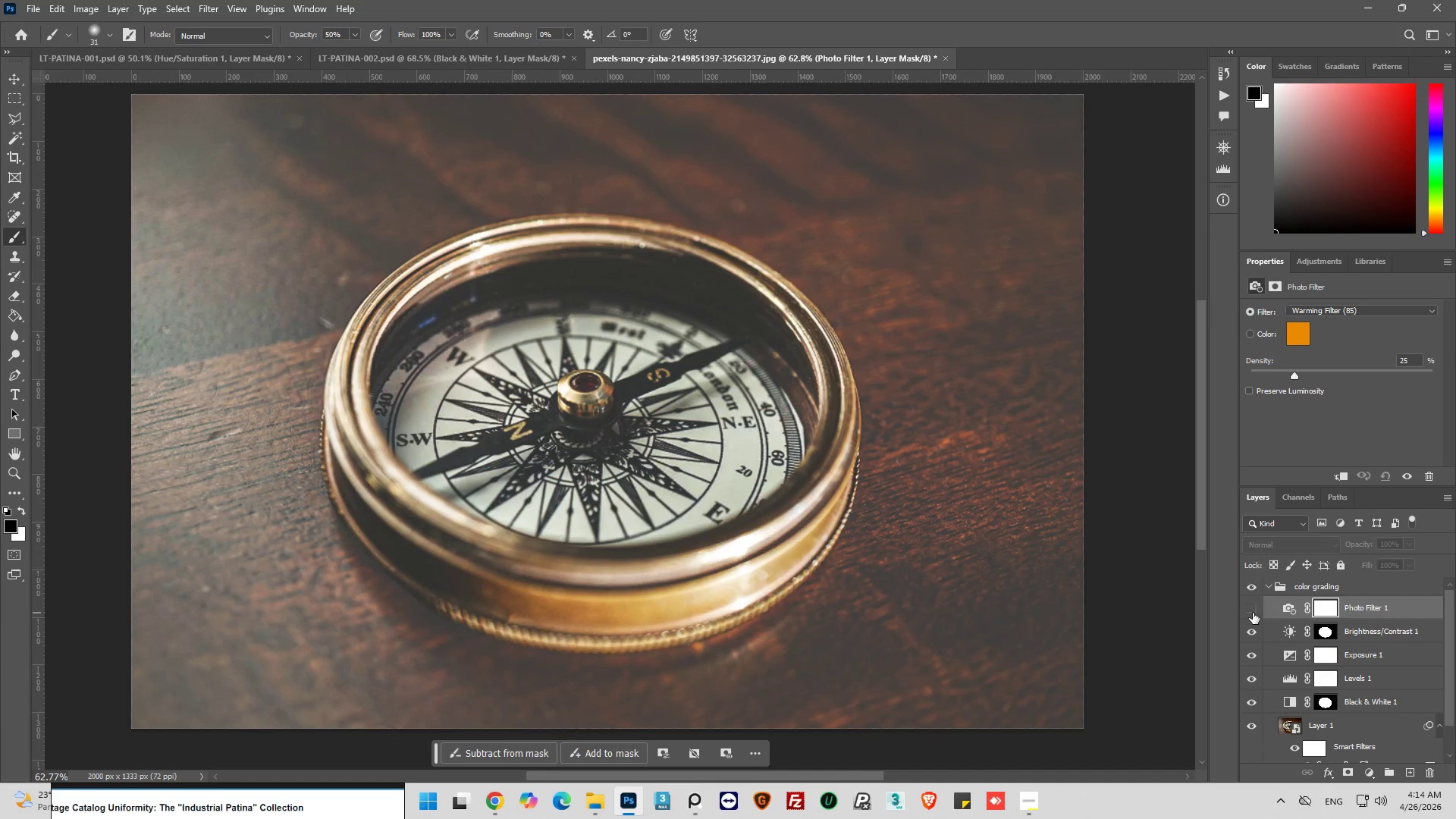 
left_click([1253, 613])
 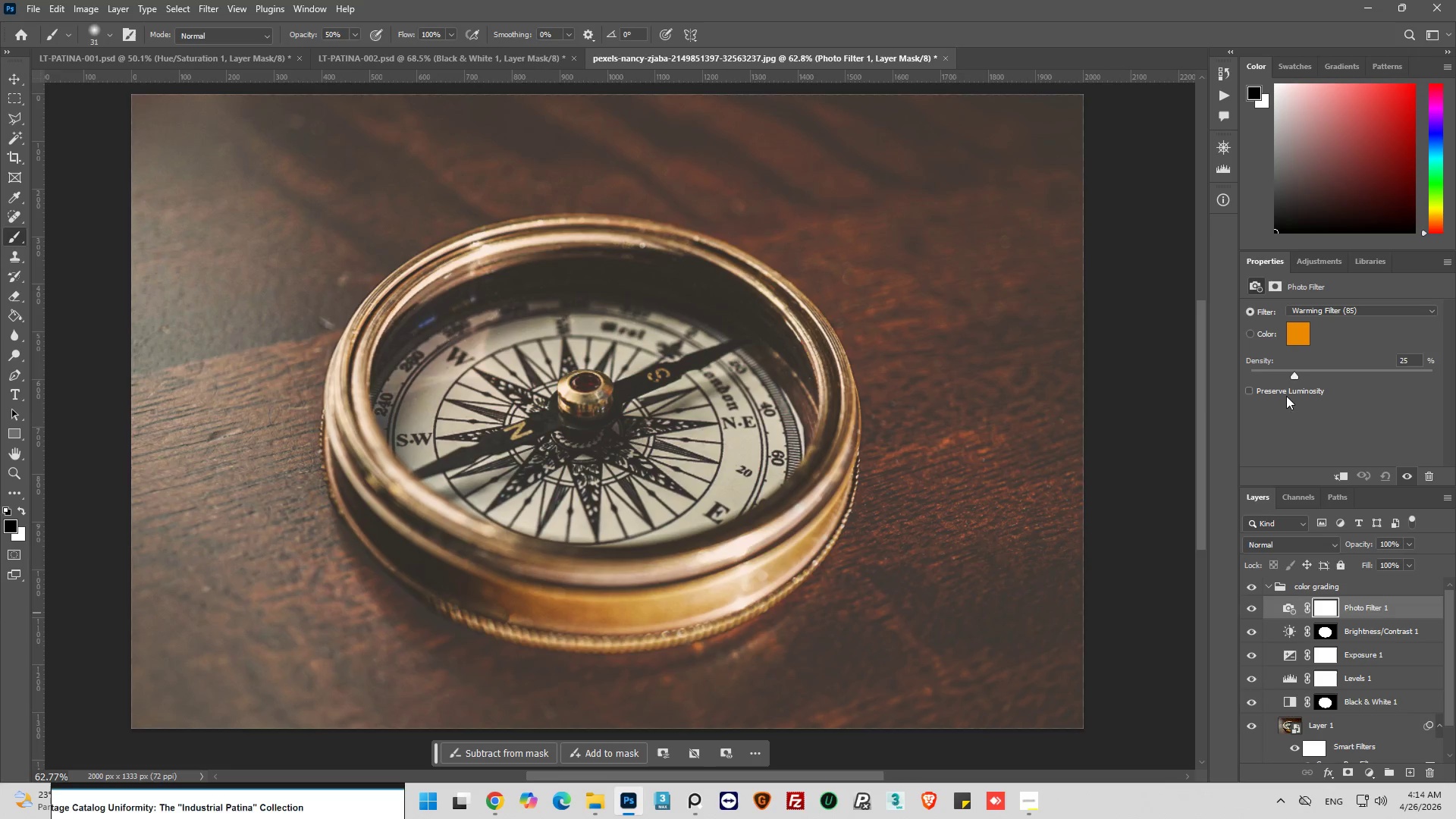 
left_click_drag(start_coordinate=[1297, 384], to_coordinate=[1303, 381])
 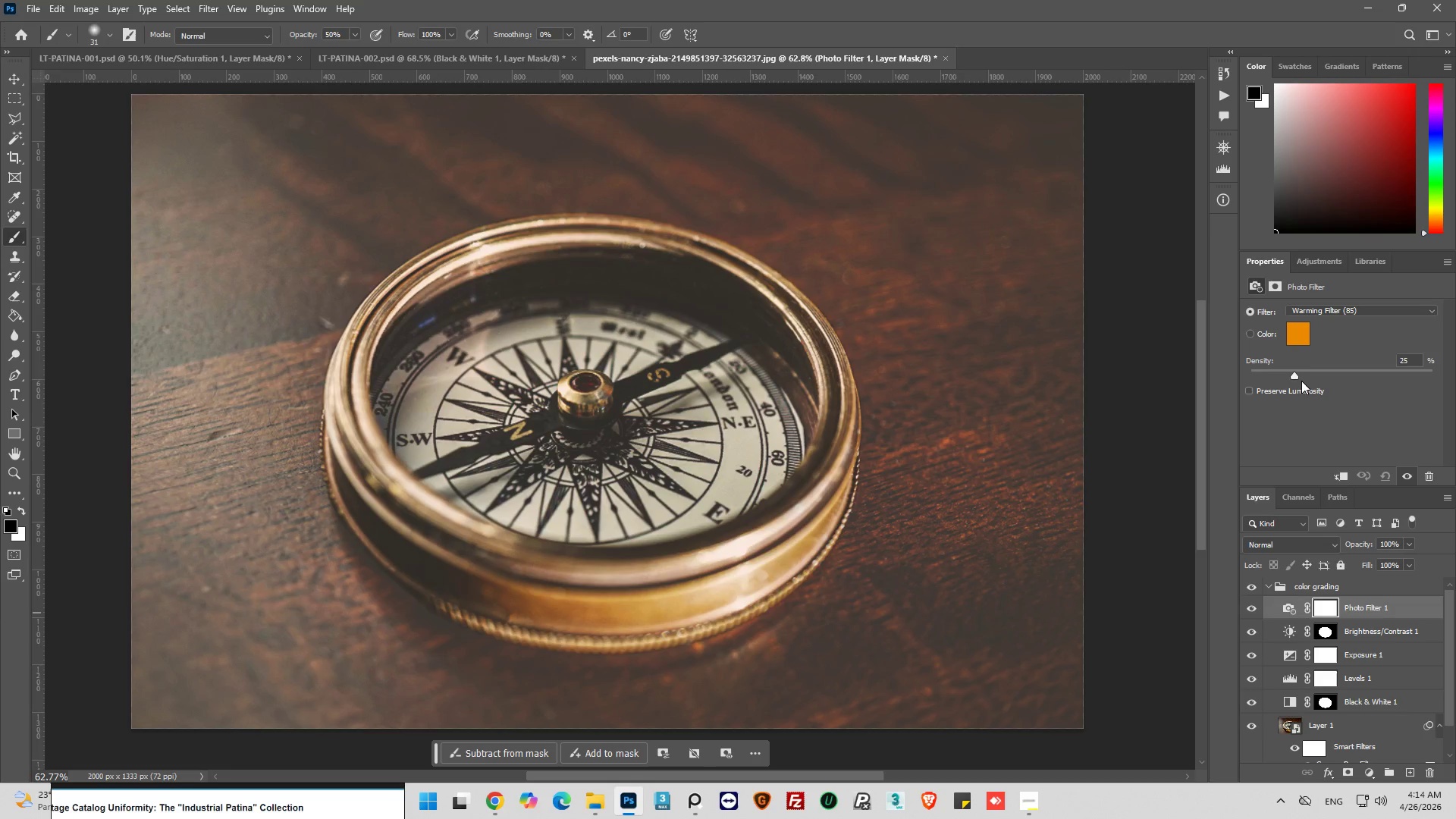 
left_click_drag(start_coordinate=[1298, 378], to_coordinate=[1316, 378])
 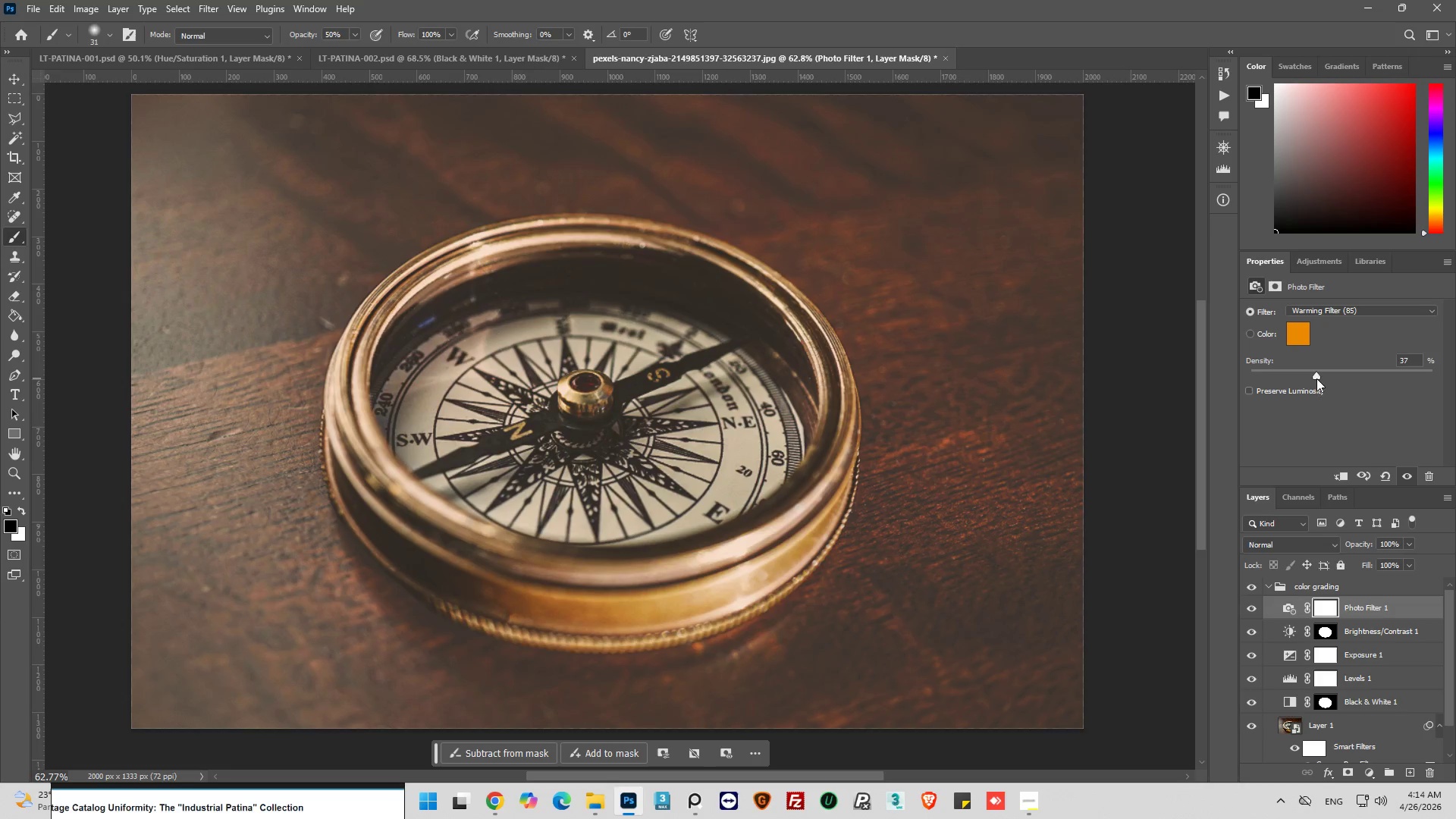 
left_click_drag(start_coordinate=[1316, 378], to_coordinate=[1308, 378])
 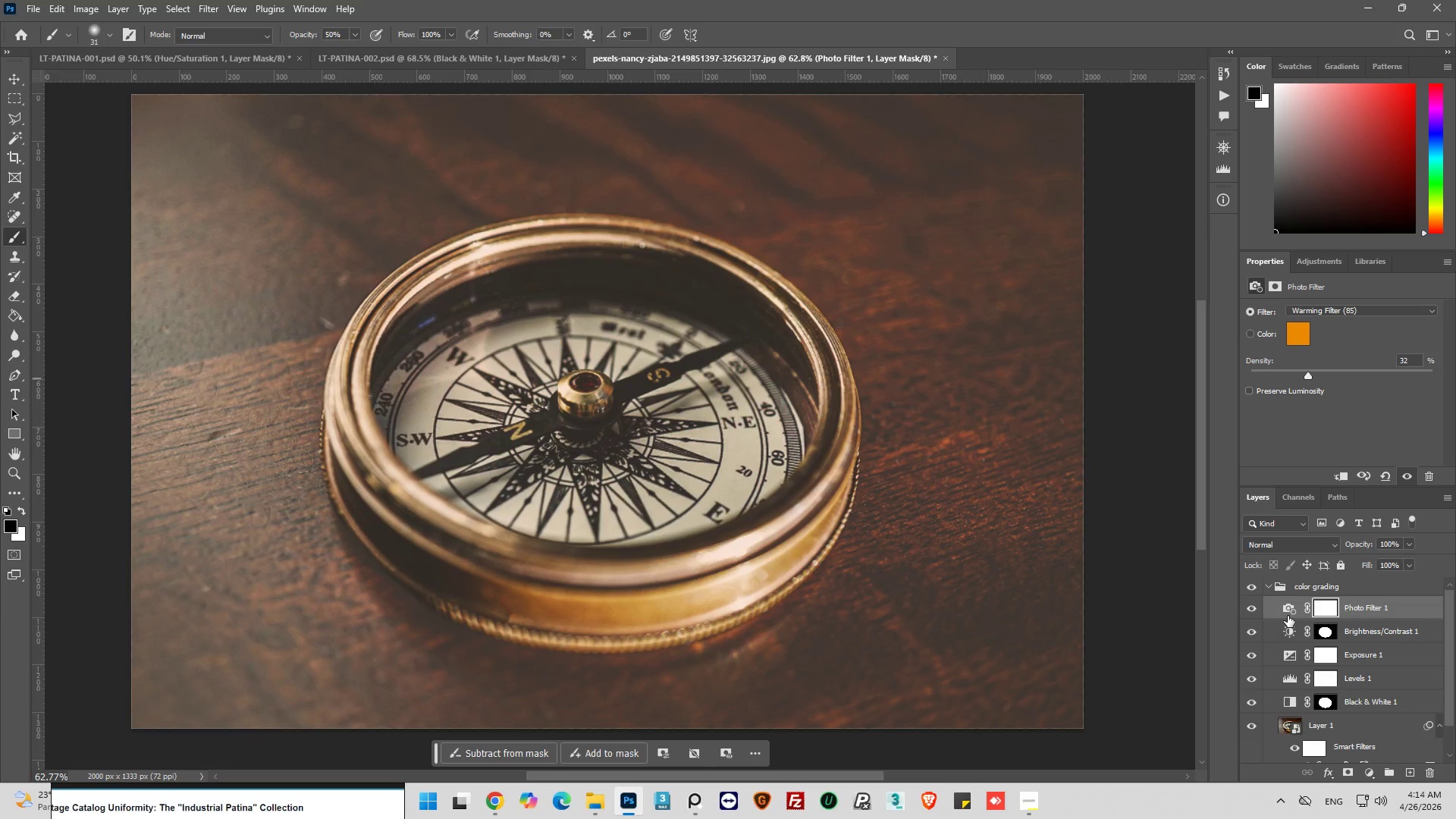 
left_click([1257, 610])
 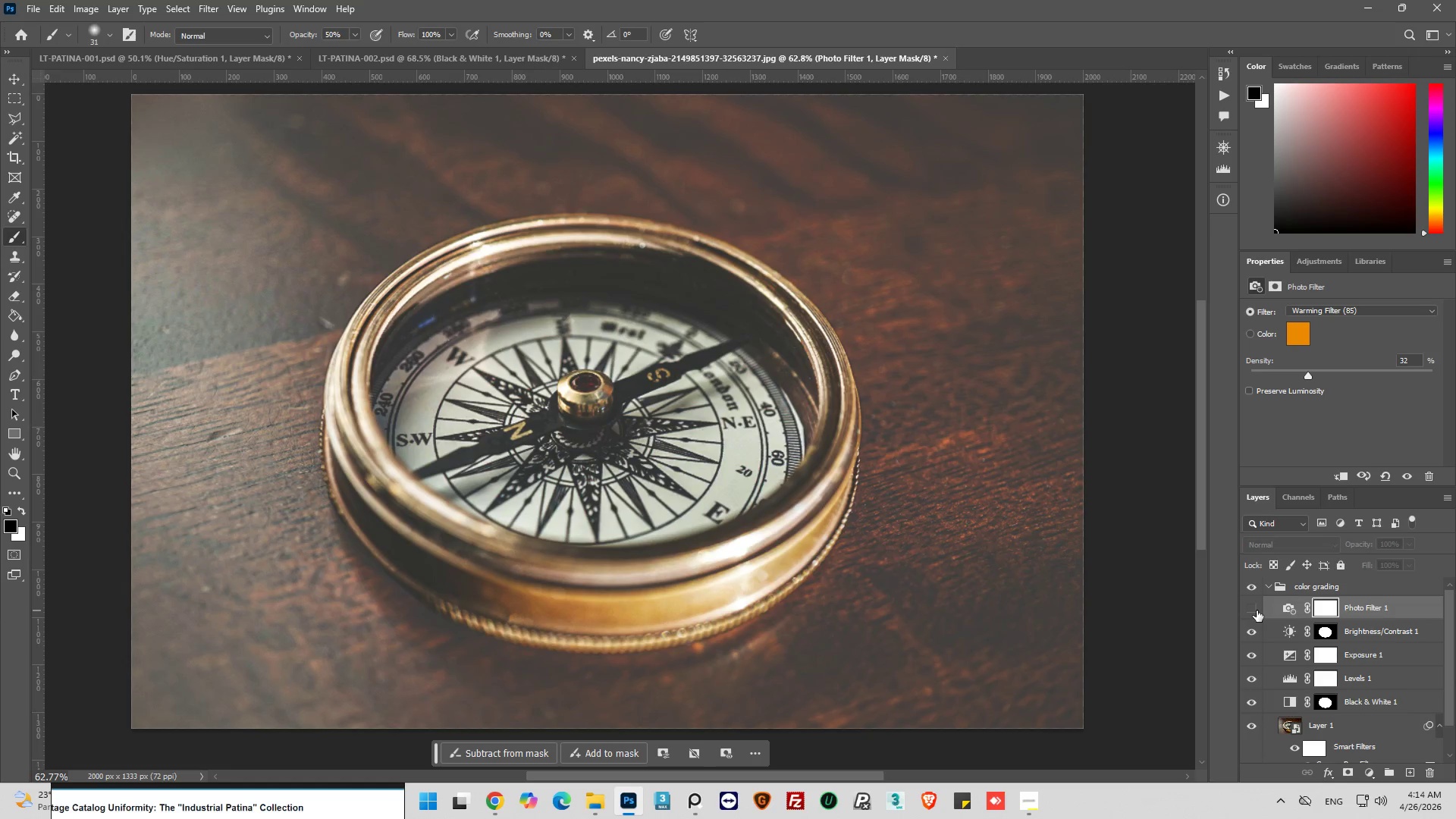 
left_click([1257, 610])
 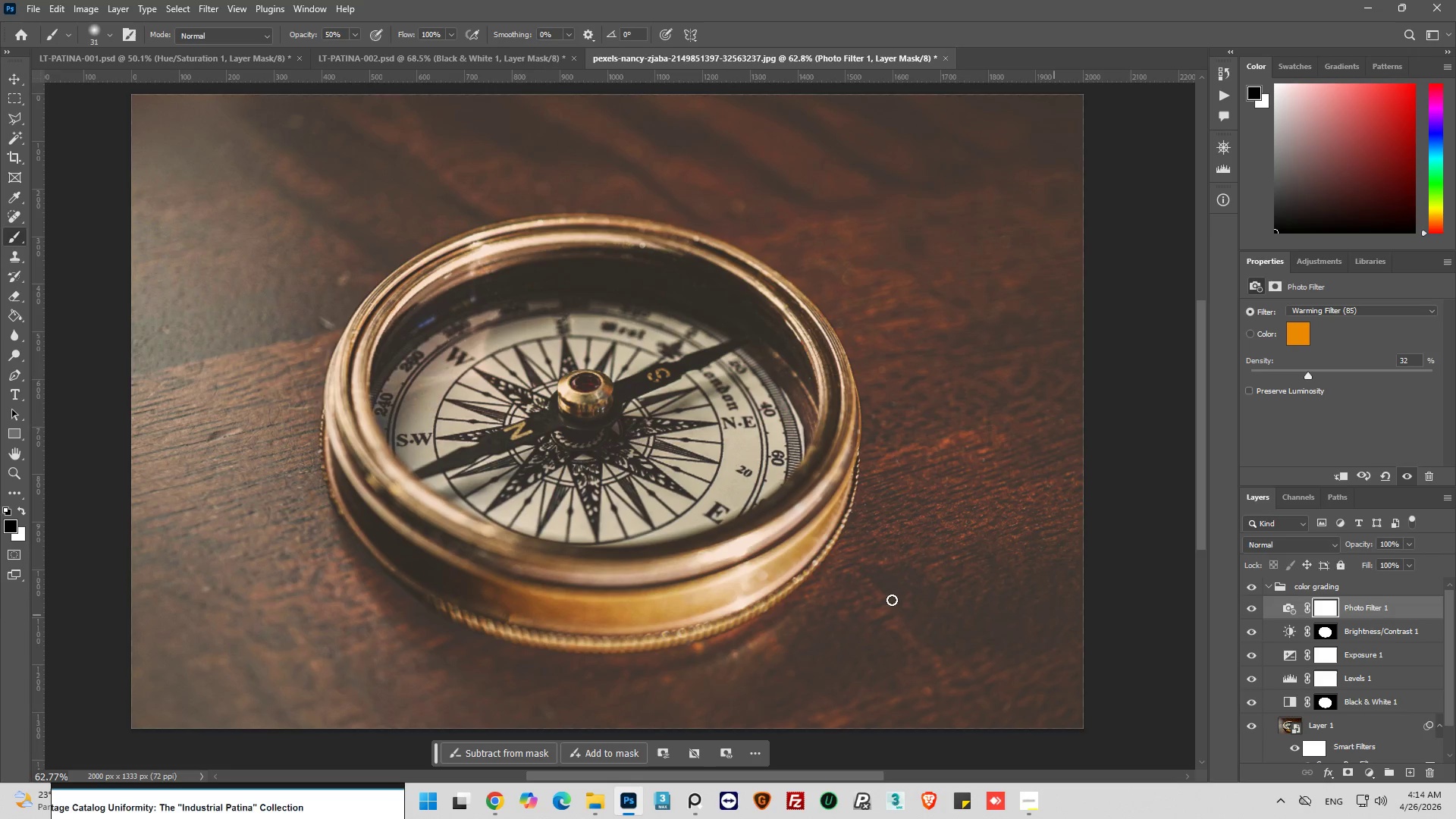 
hold_key(key=AltLeft, duration=0.44)
 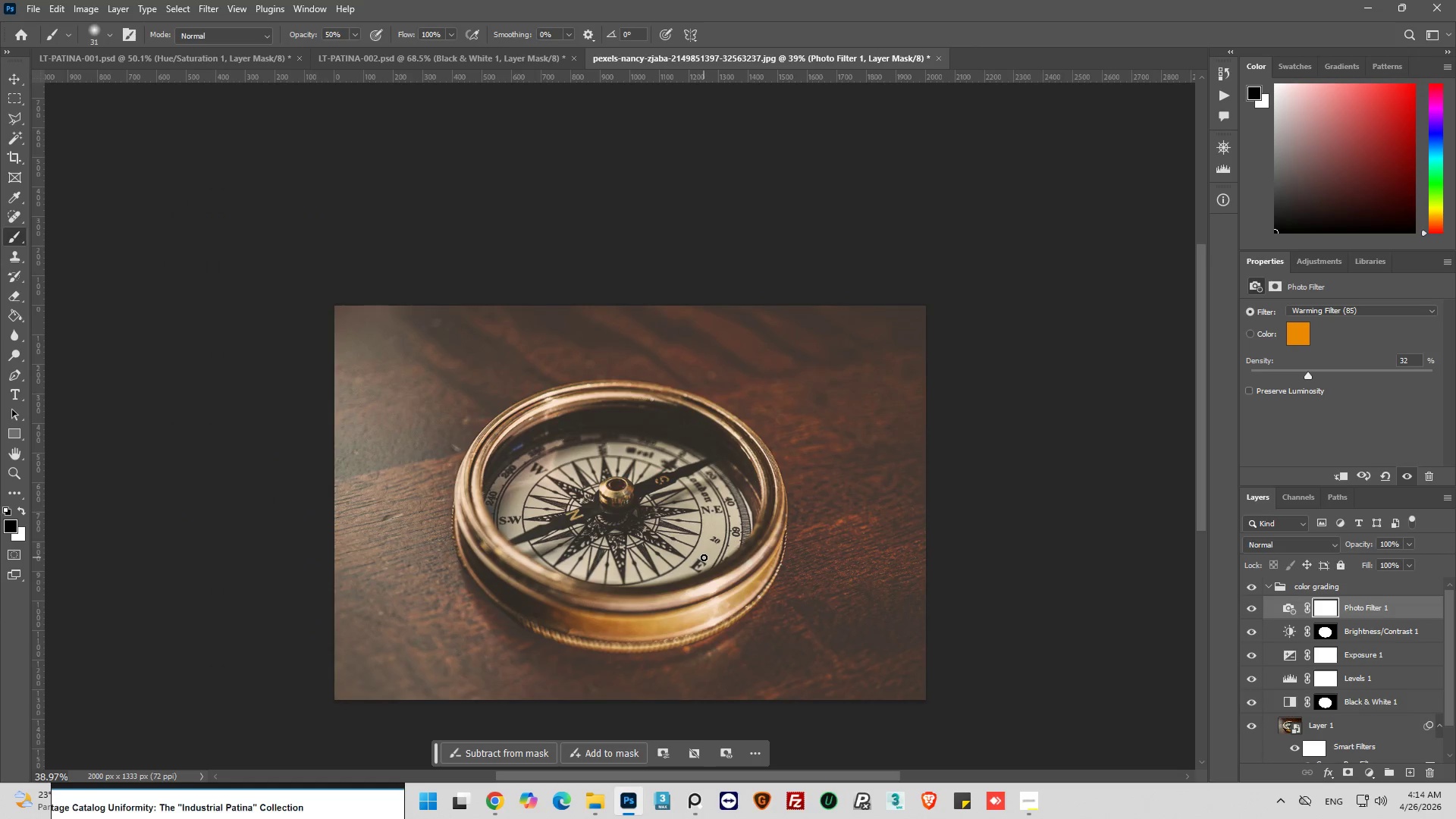 
hold_key(key=AltLeft, duration=0.45)
 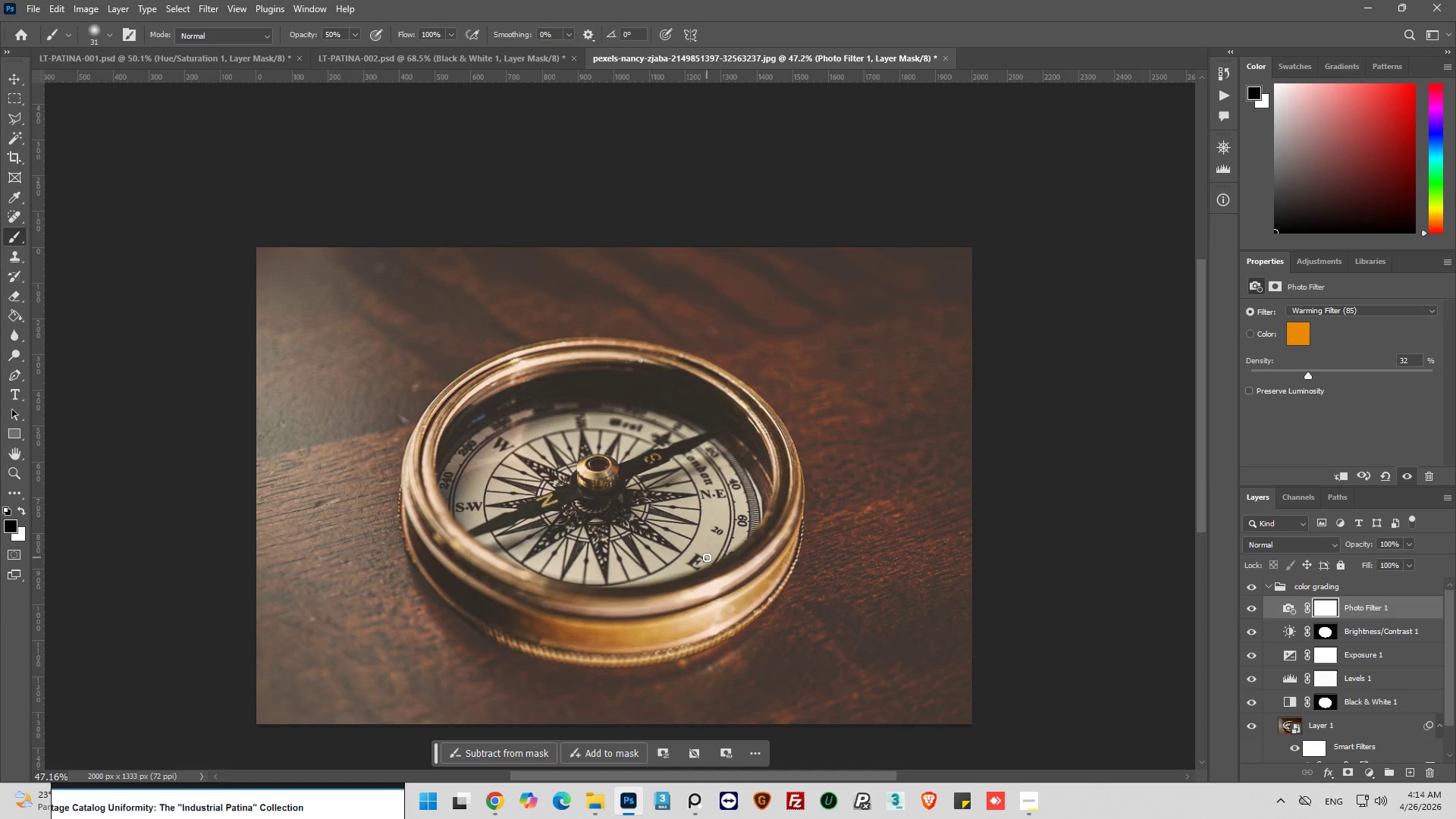 
hold_key(key=AltLeft, duration=0.38)
 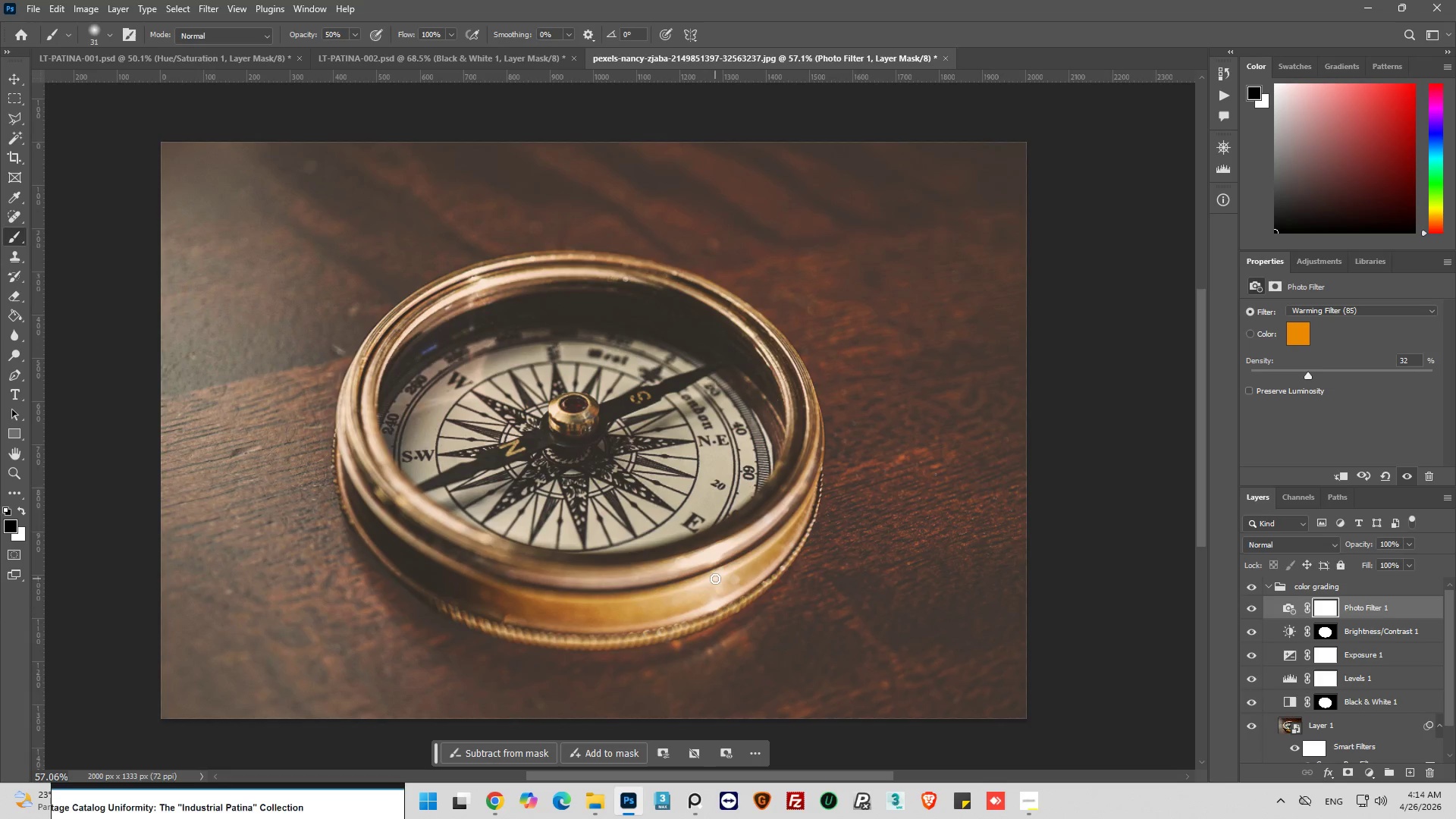 
scroll: coordinate [704, 557], scroll_direction: none, amount: 0.0
 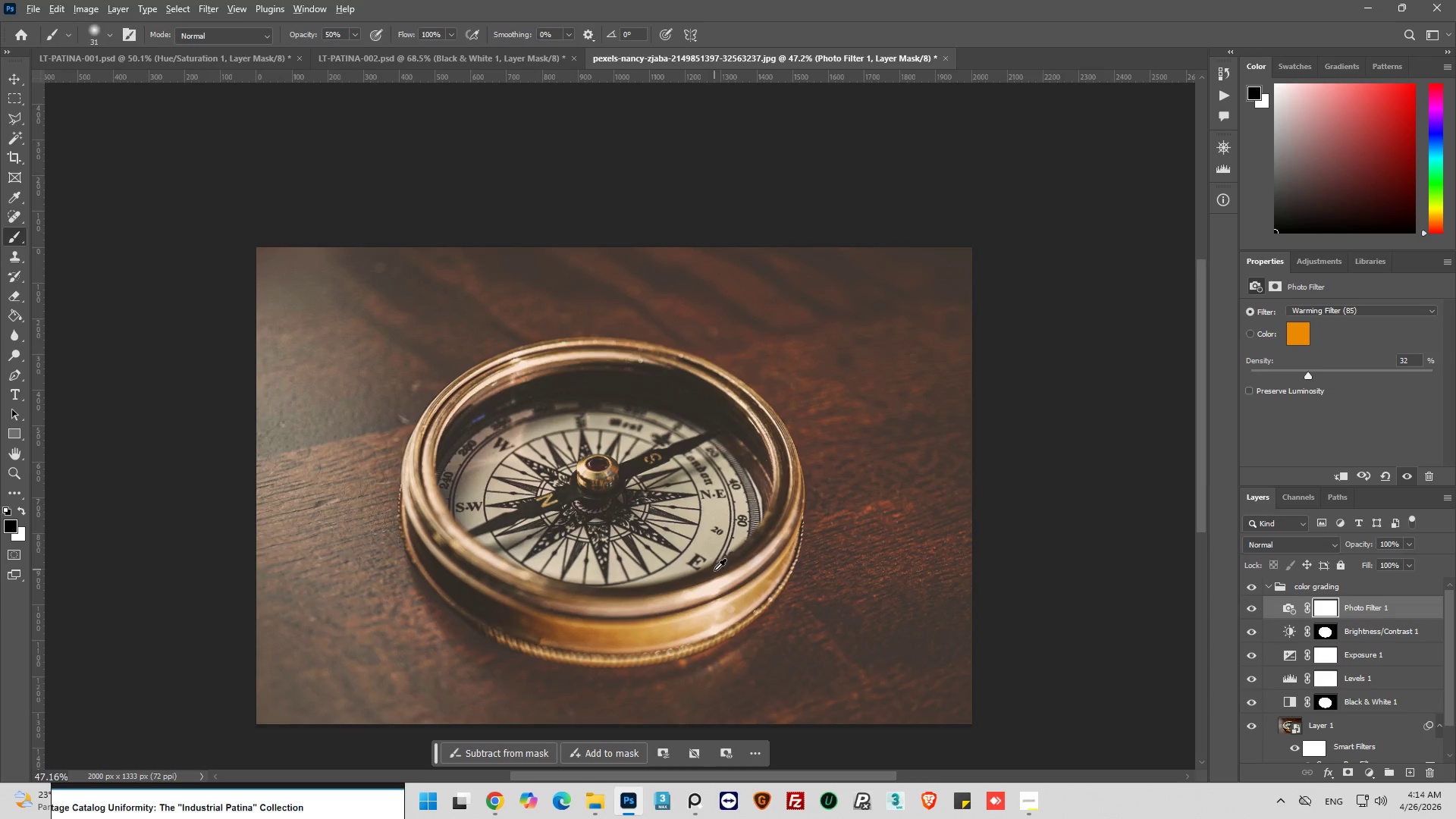 
scroll: coordinate [717, 579], scroll_direction: down, amount: 3.0
 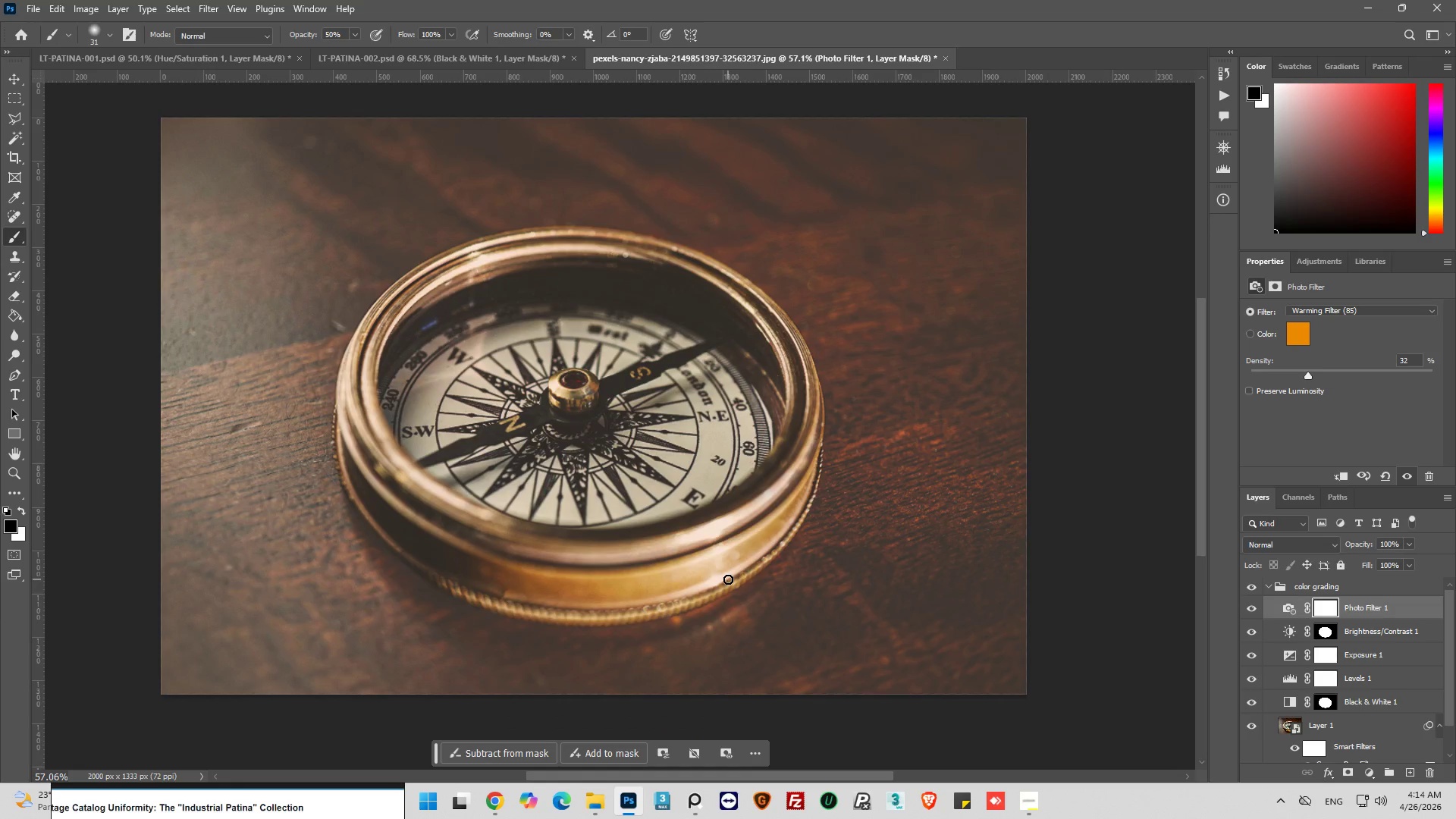 
key(Control+S)
 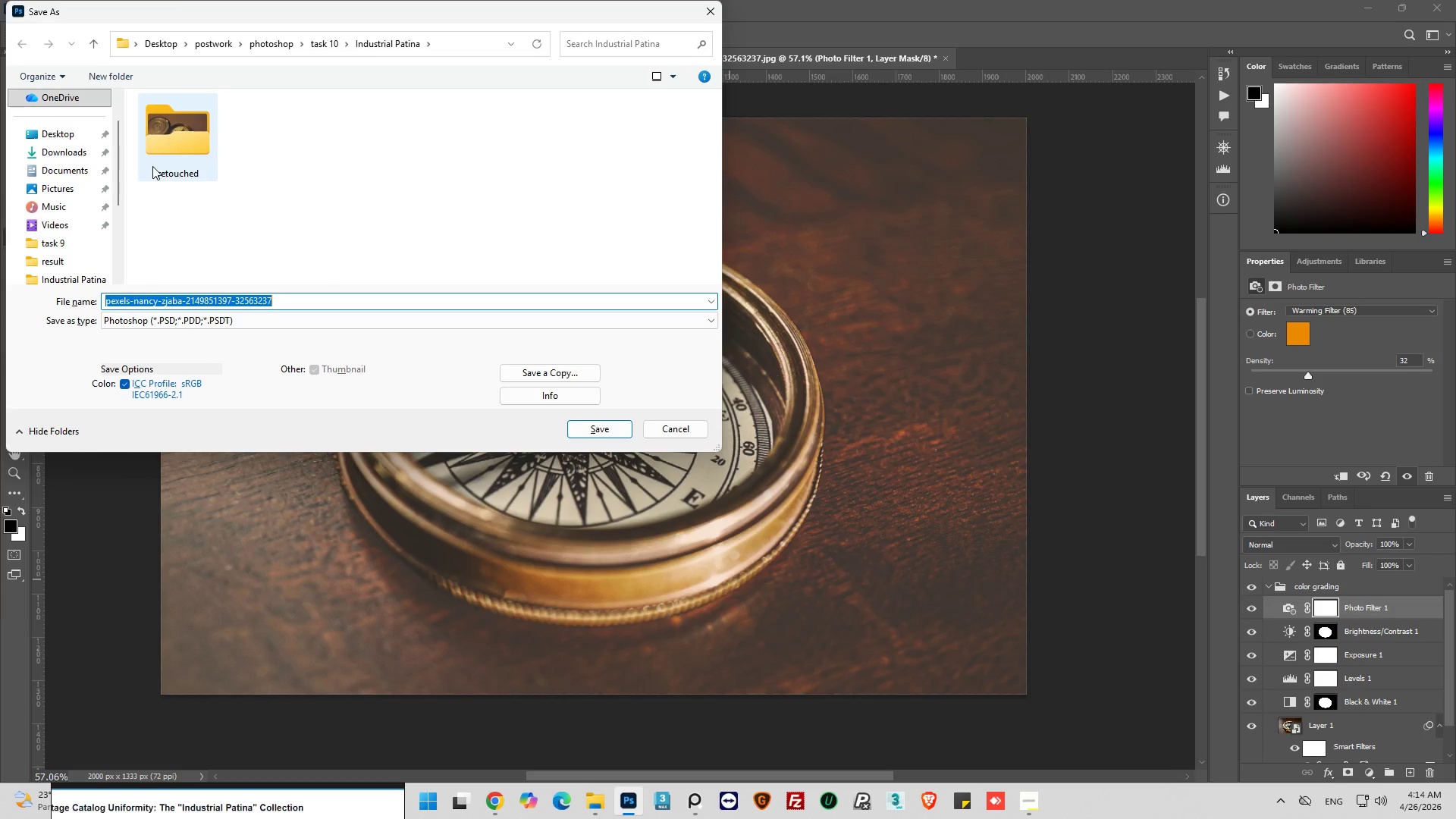 
double_click([195, 153])
 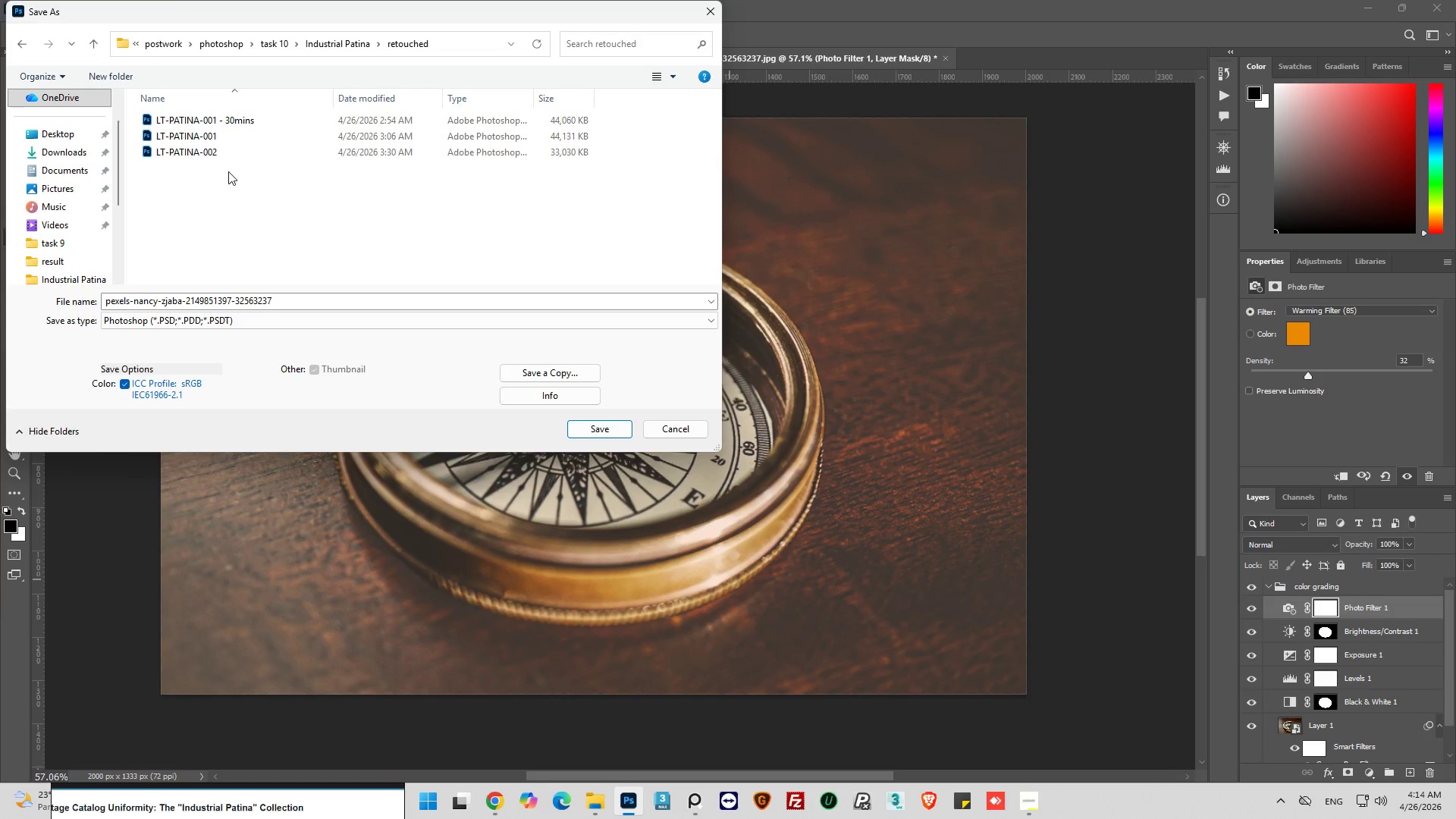 
left_click([231, 156])
 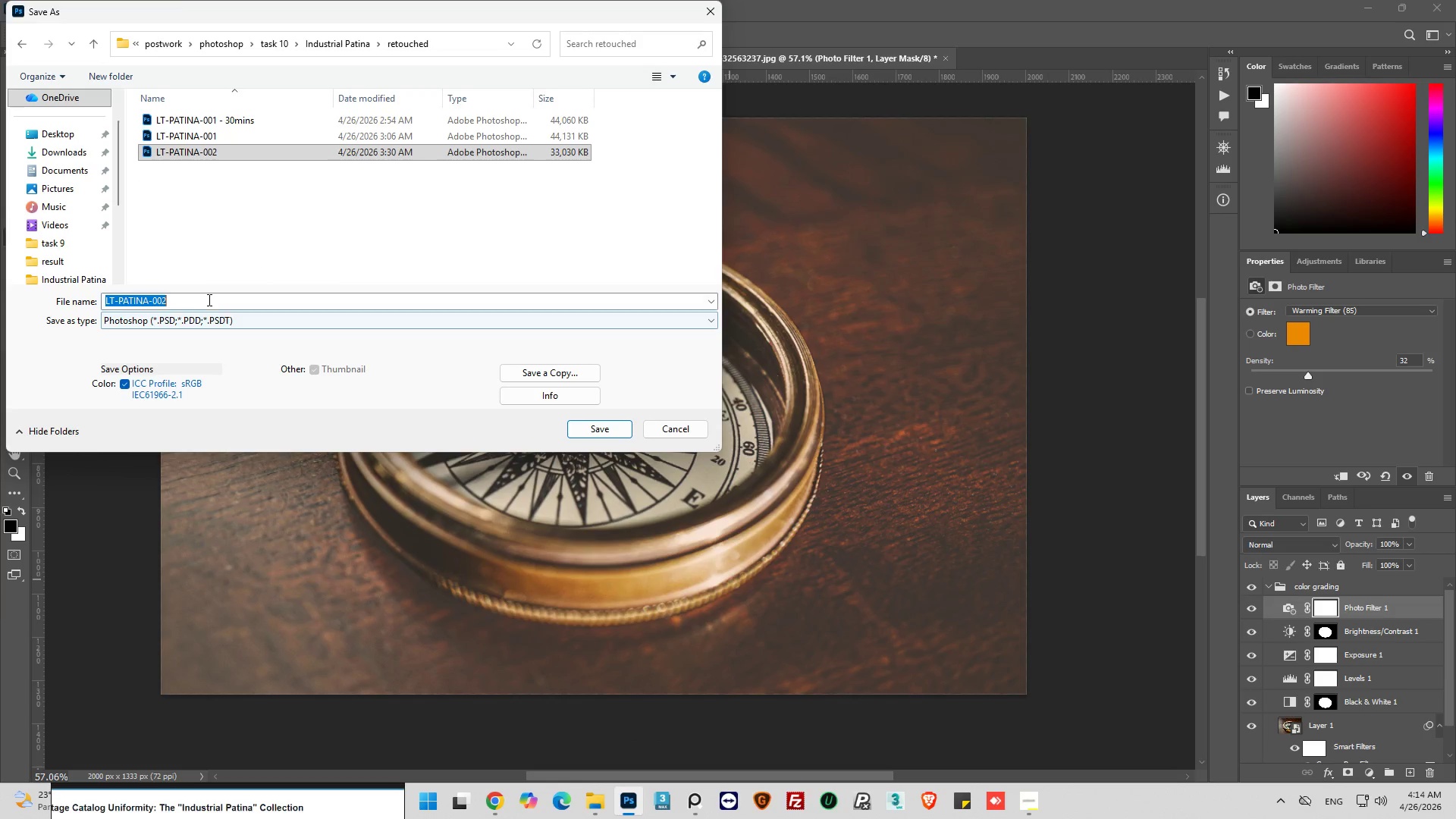 
double_click([221, 303])
 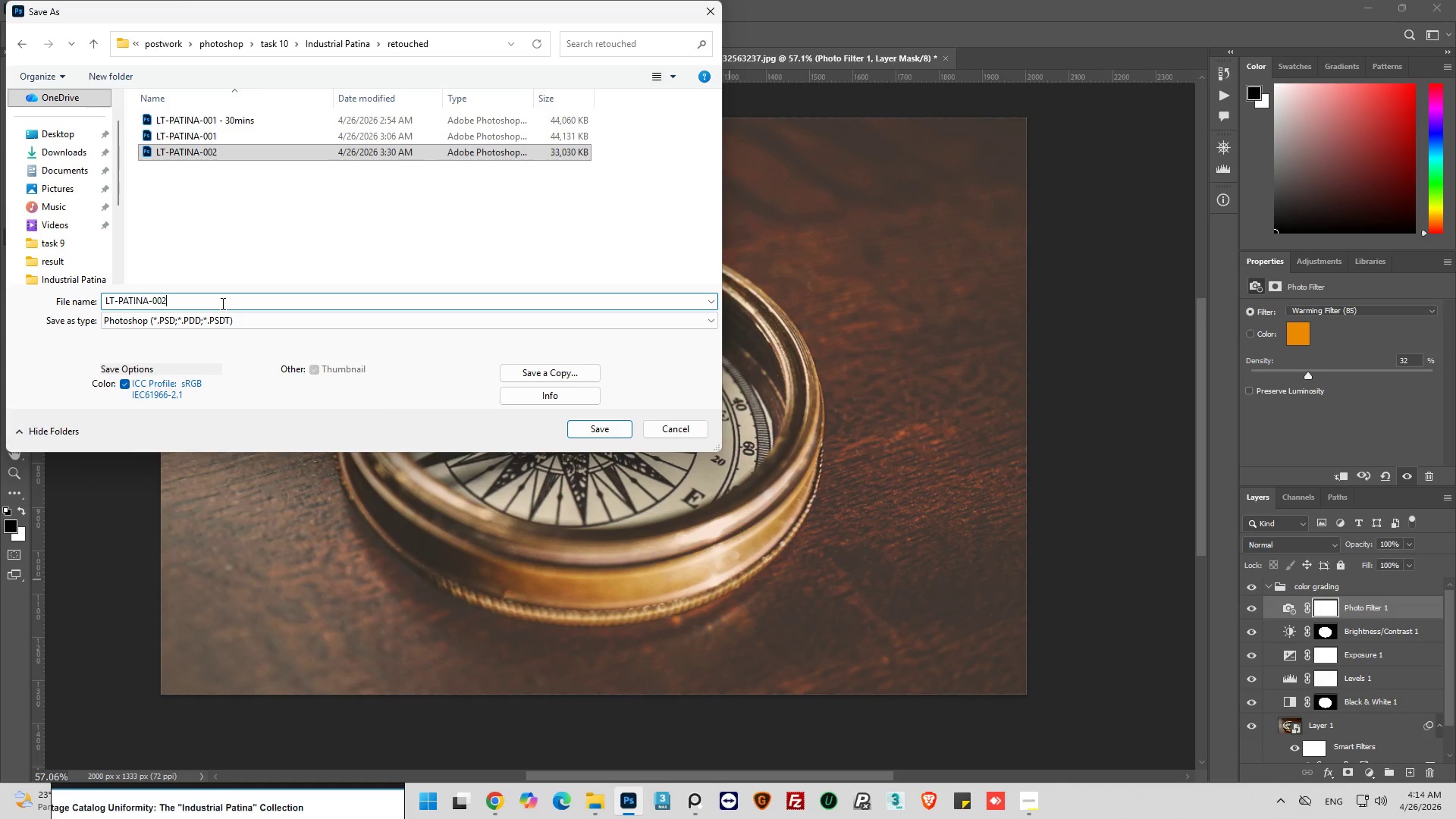 
key(Backspace)
 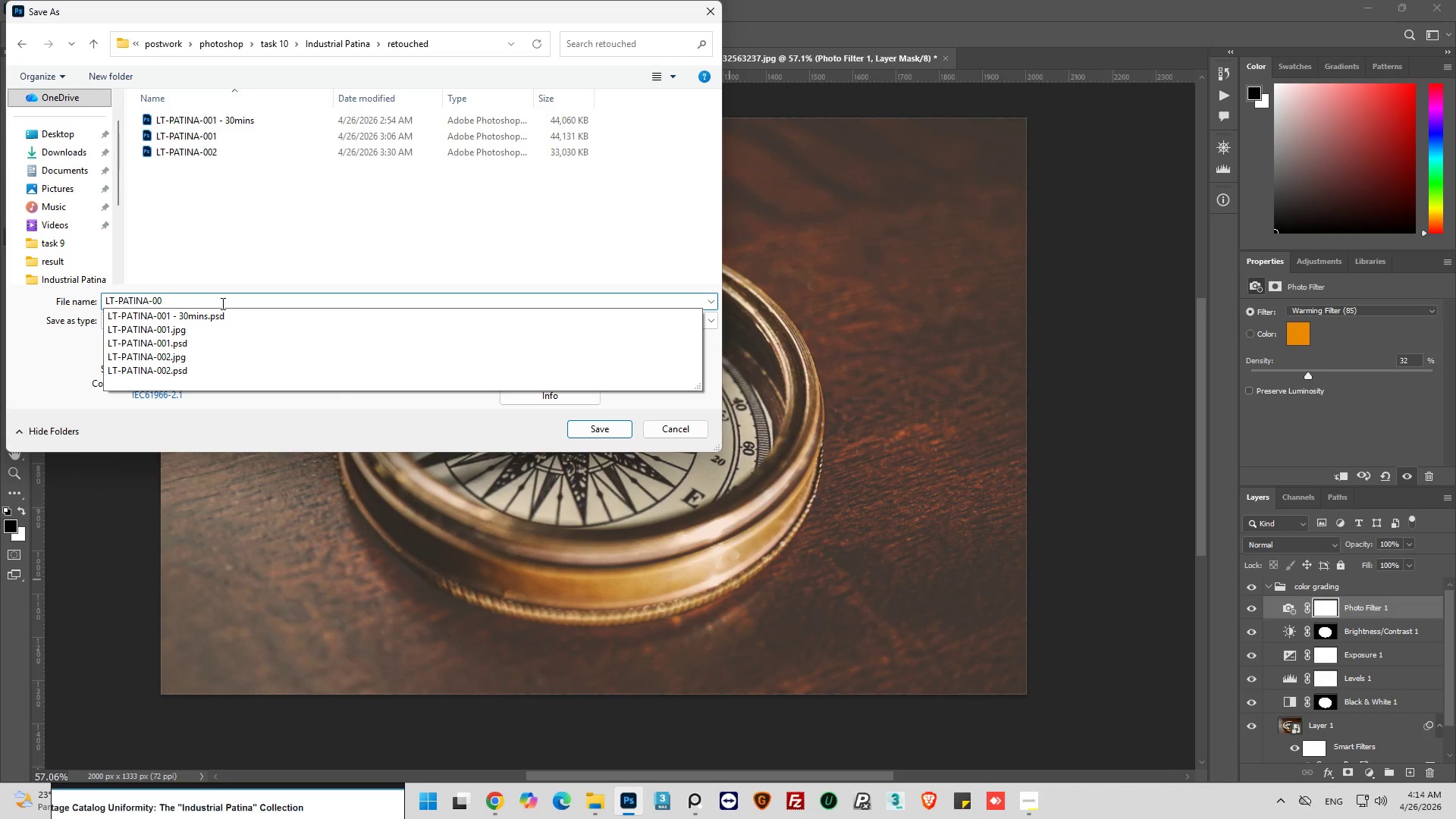 
key(3)
 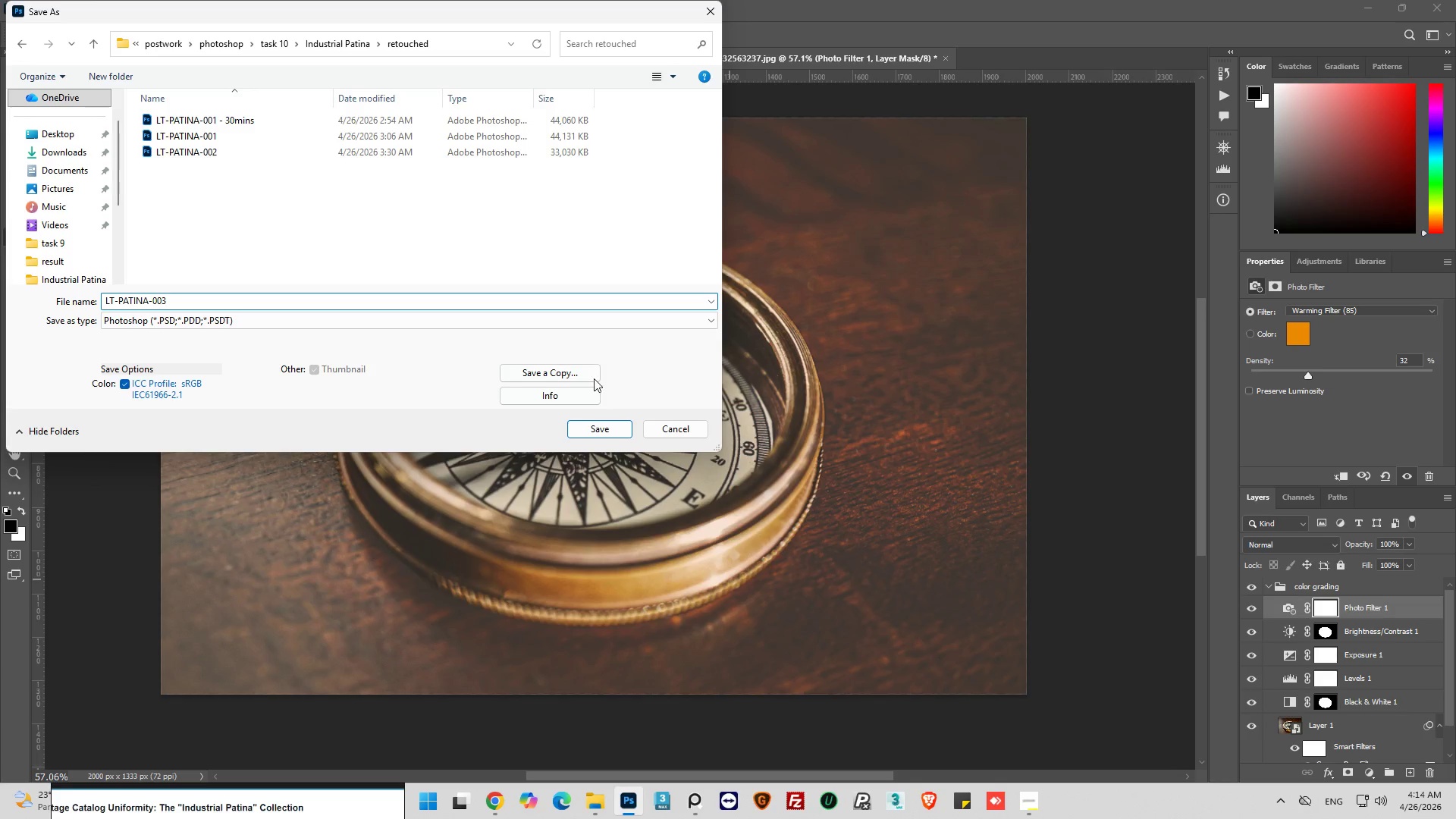 
left_click([593, 429])
 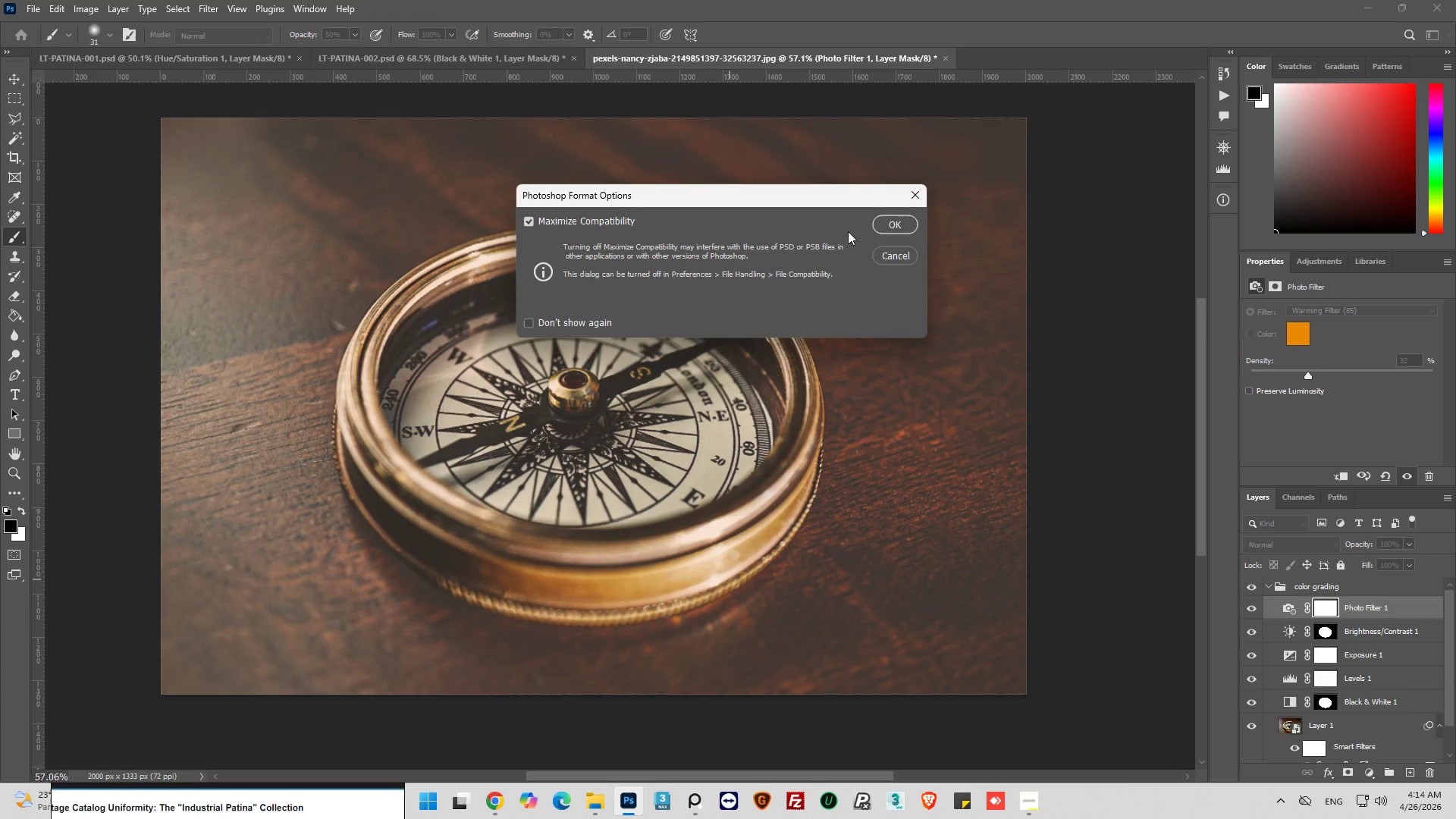 
left_click([895, 213])
 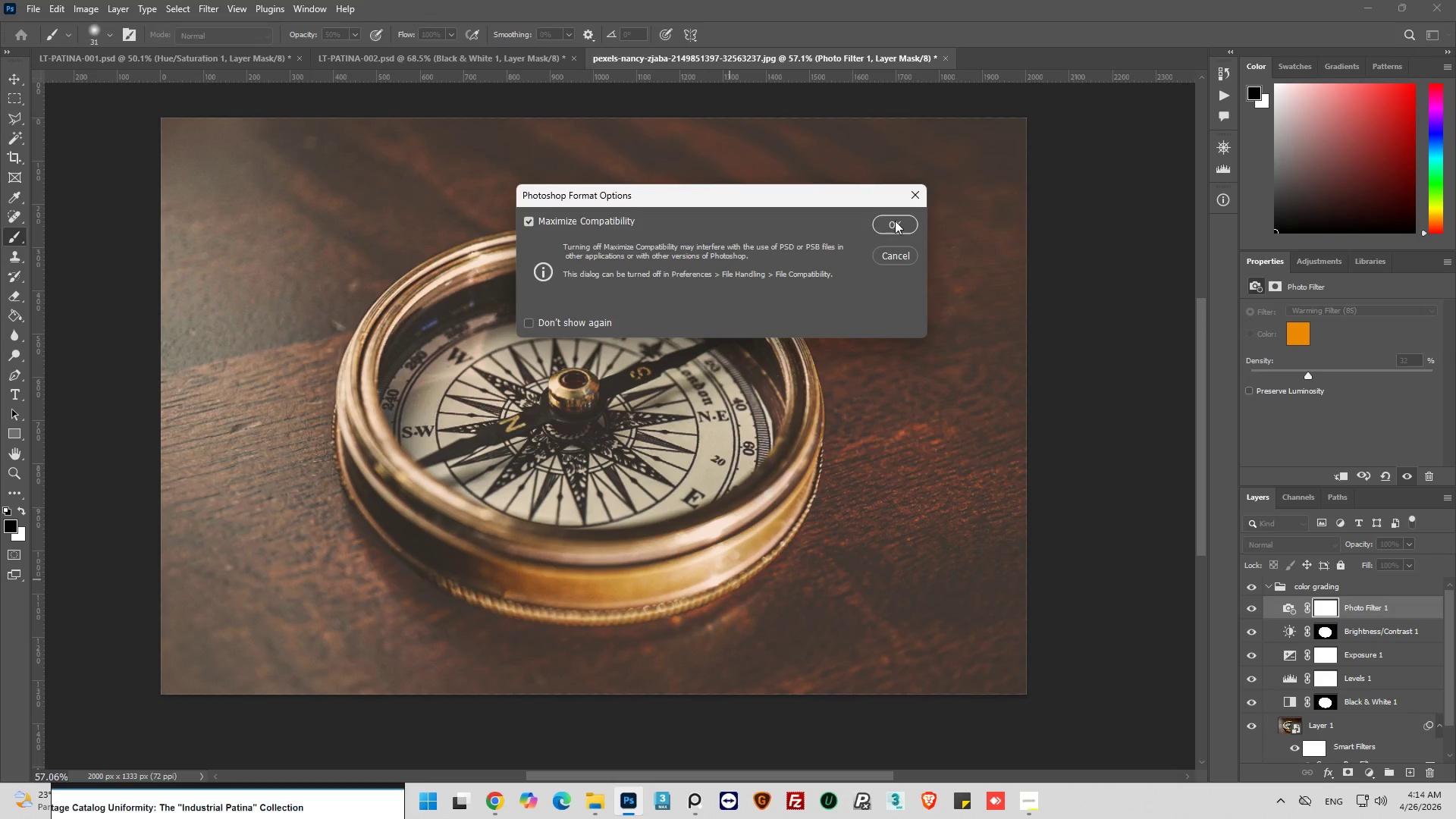 
left_click([895, 221])
 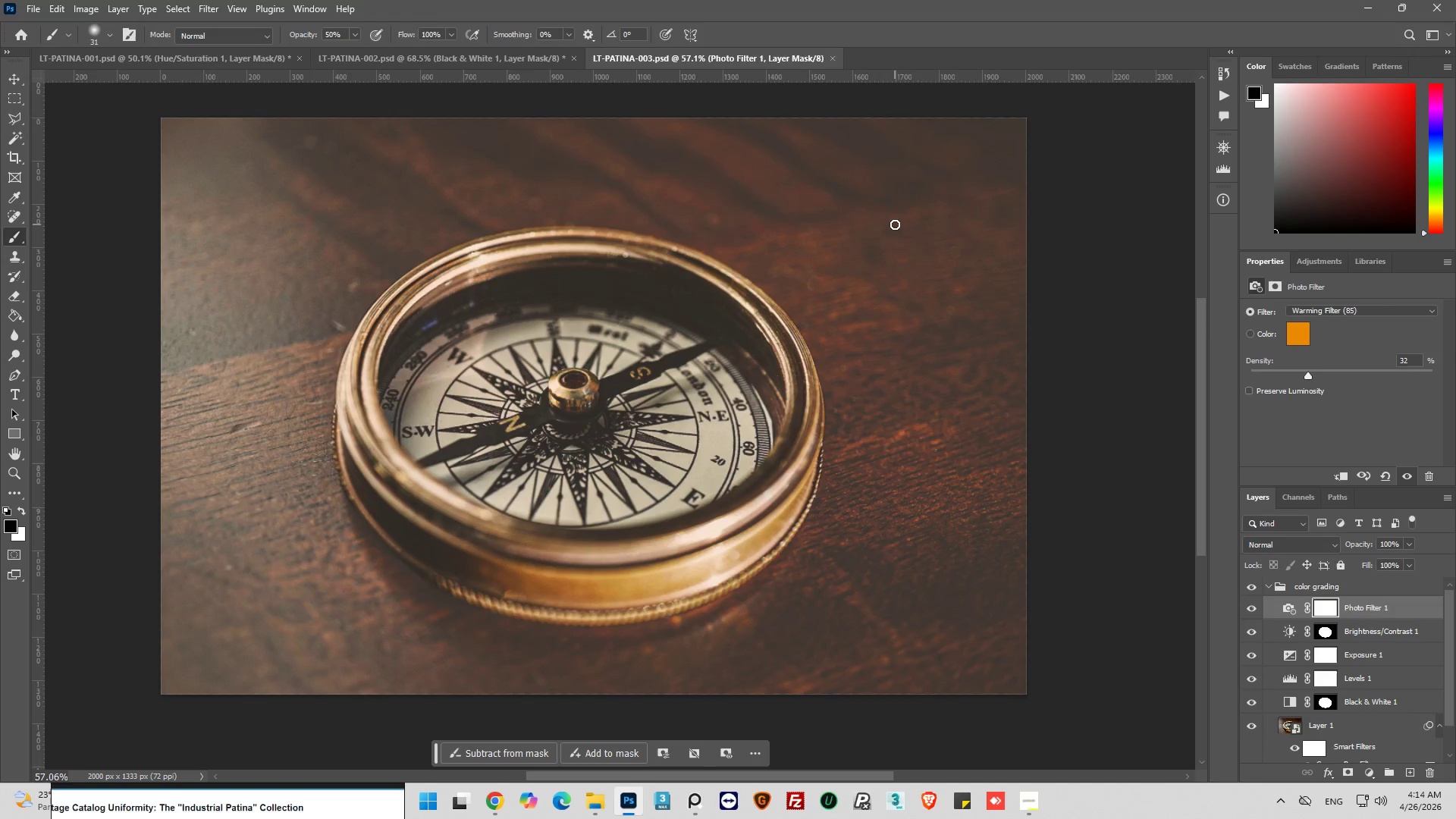 
wait(11.45)
 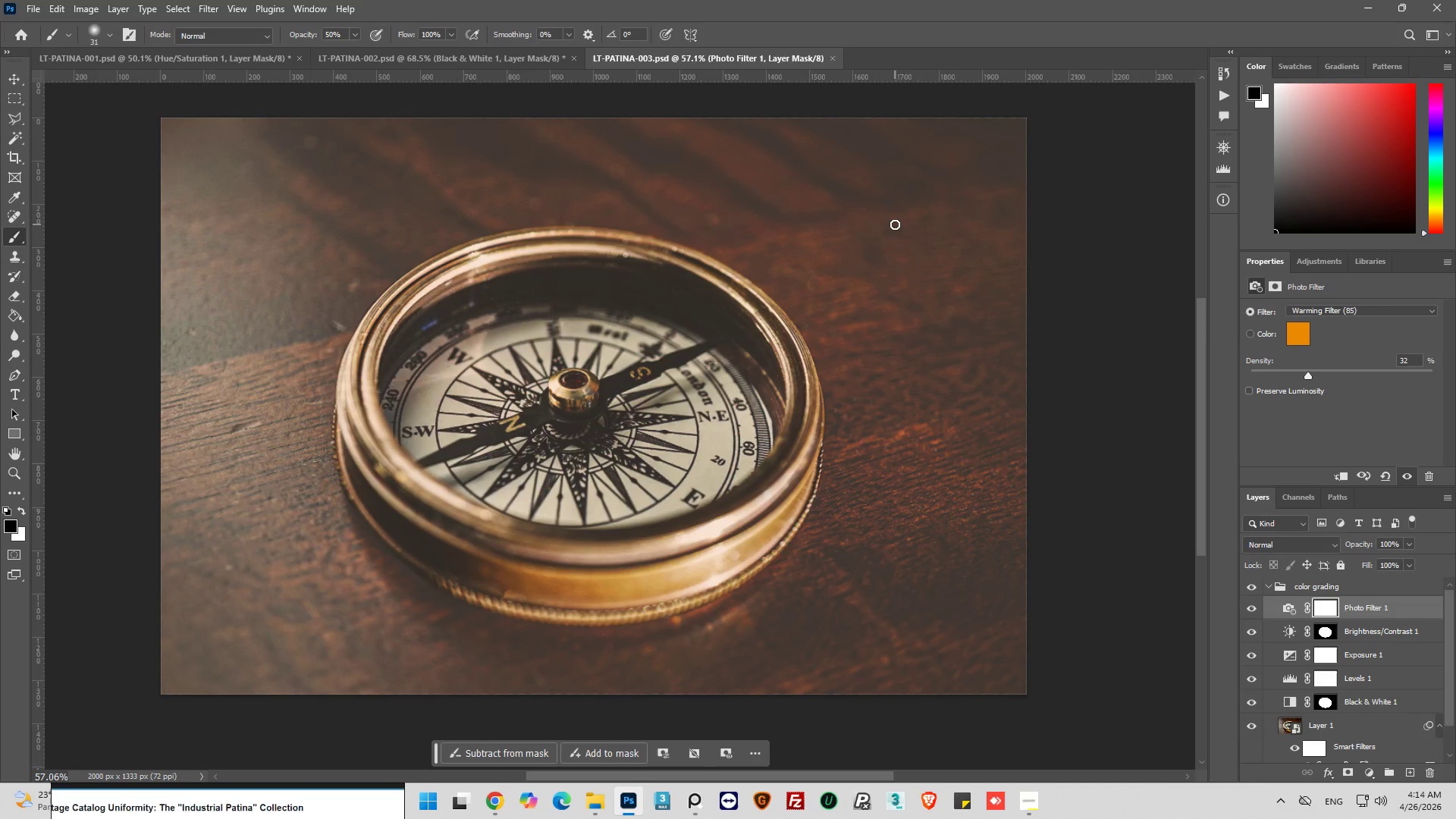 
left_click([1254, 633])
 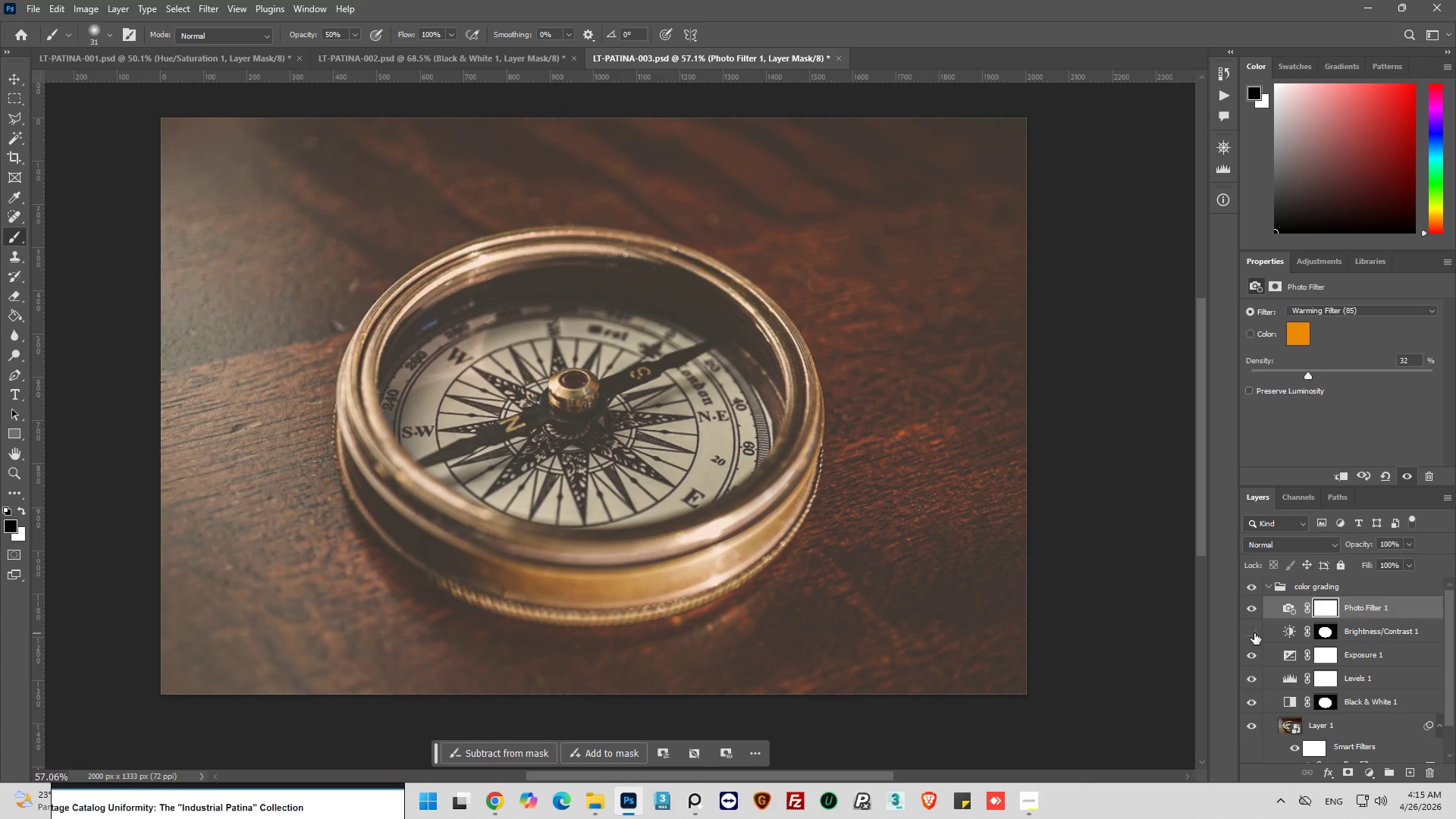 
left_click([1254, 633])
 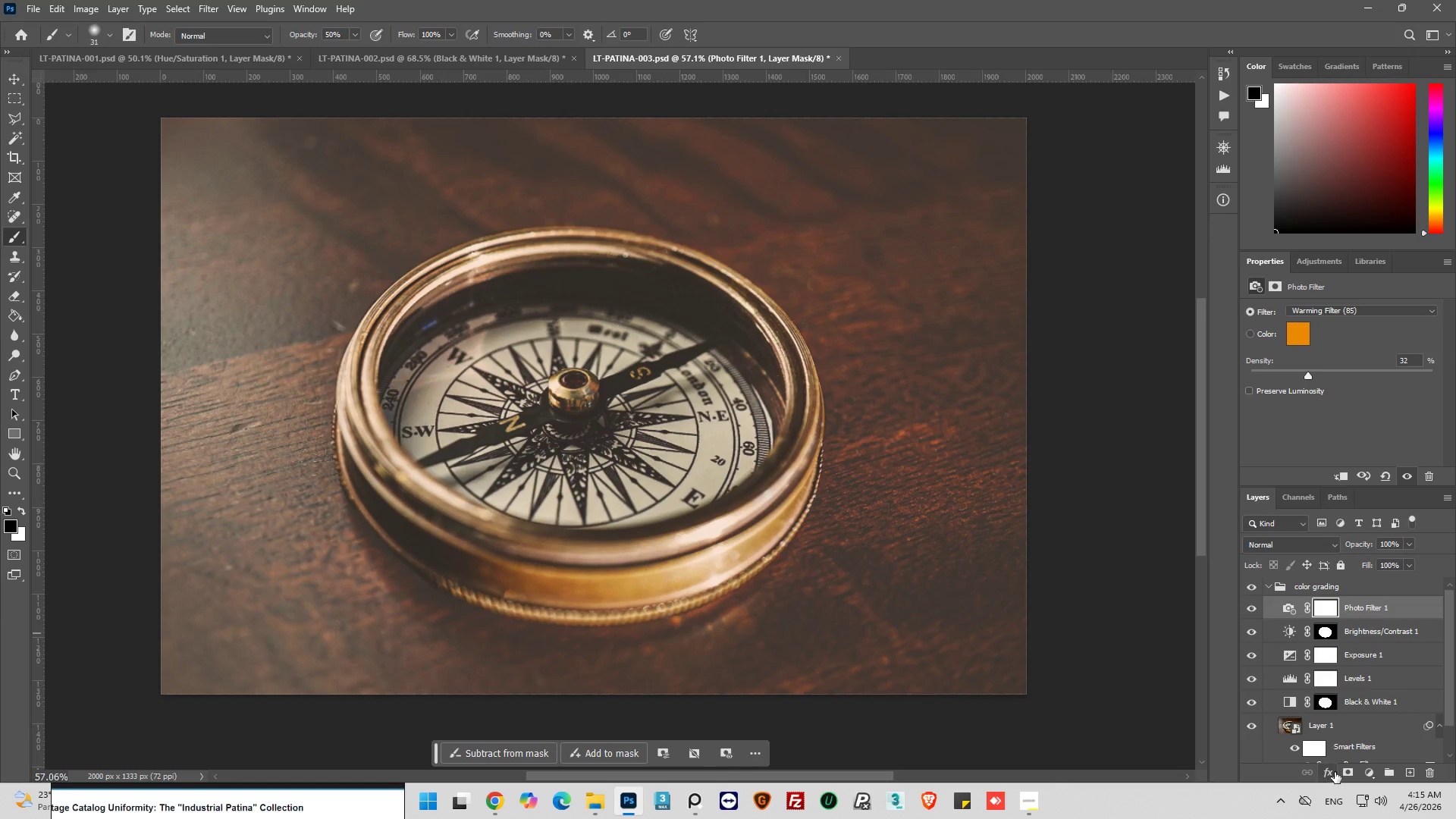 
left_click([1369, 774])
 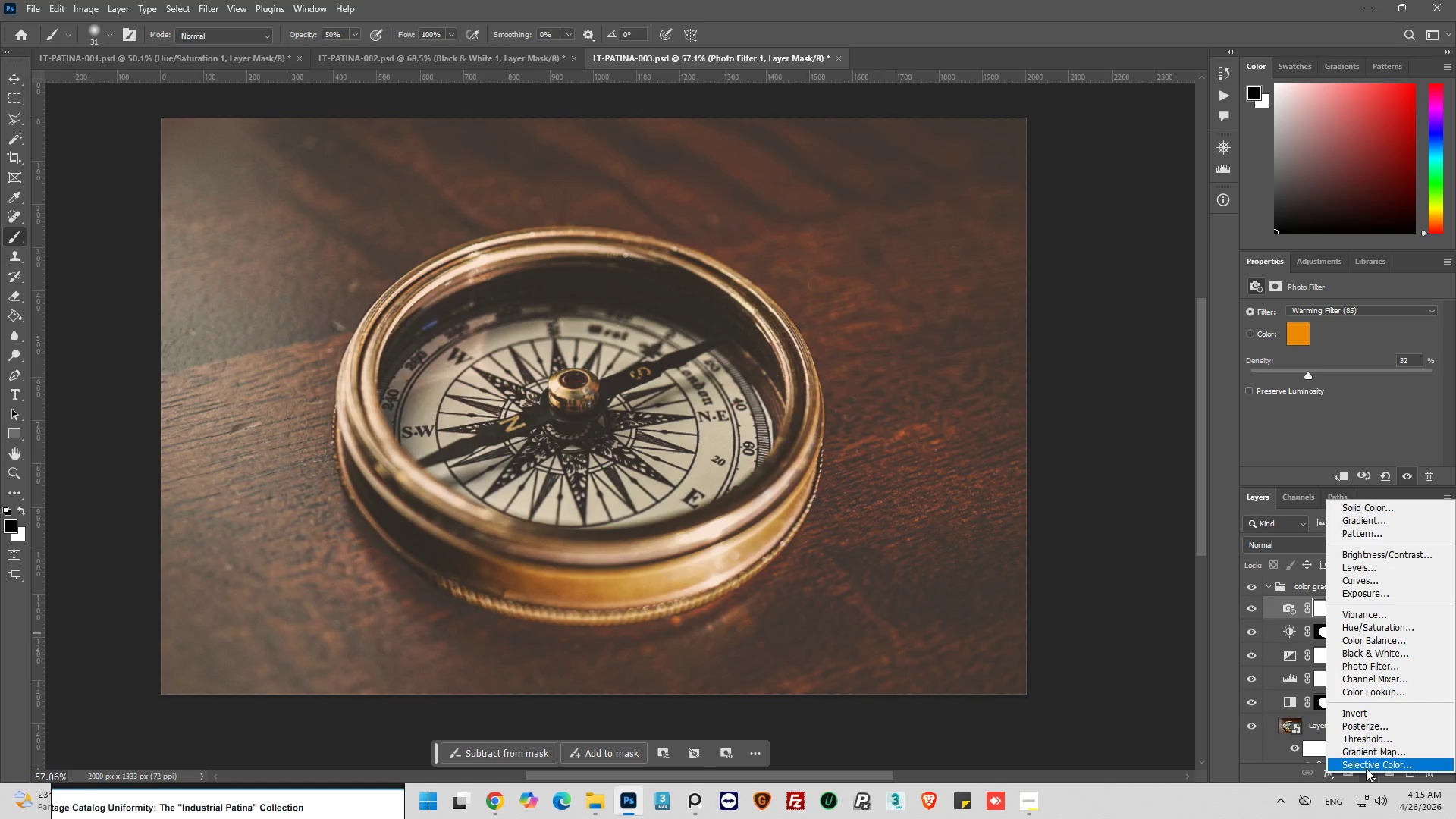 
wait(7.91)
 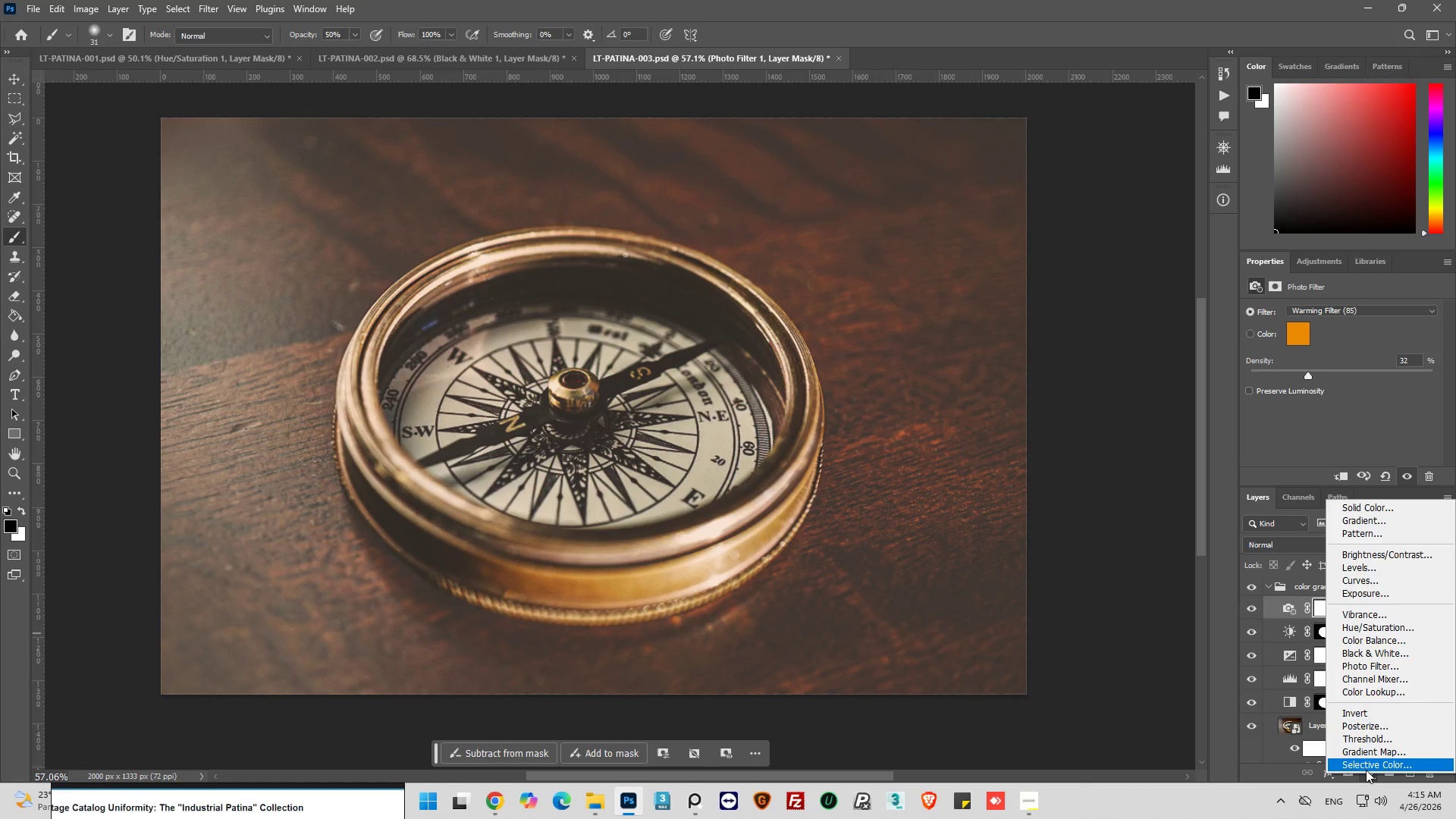 
left_click([1179, 700])
 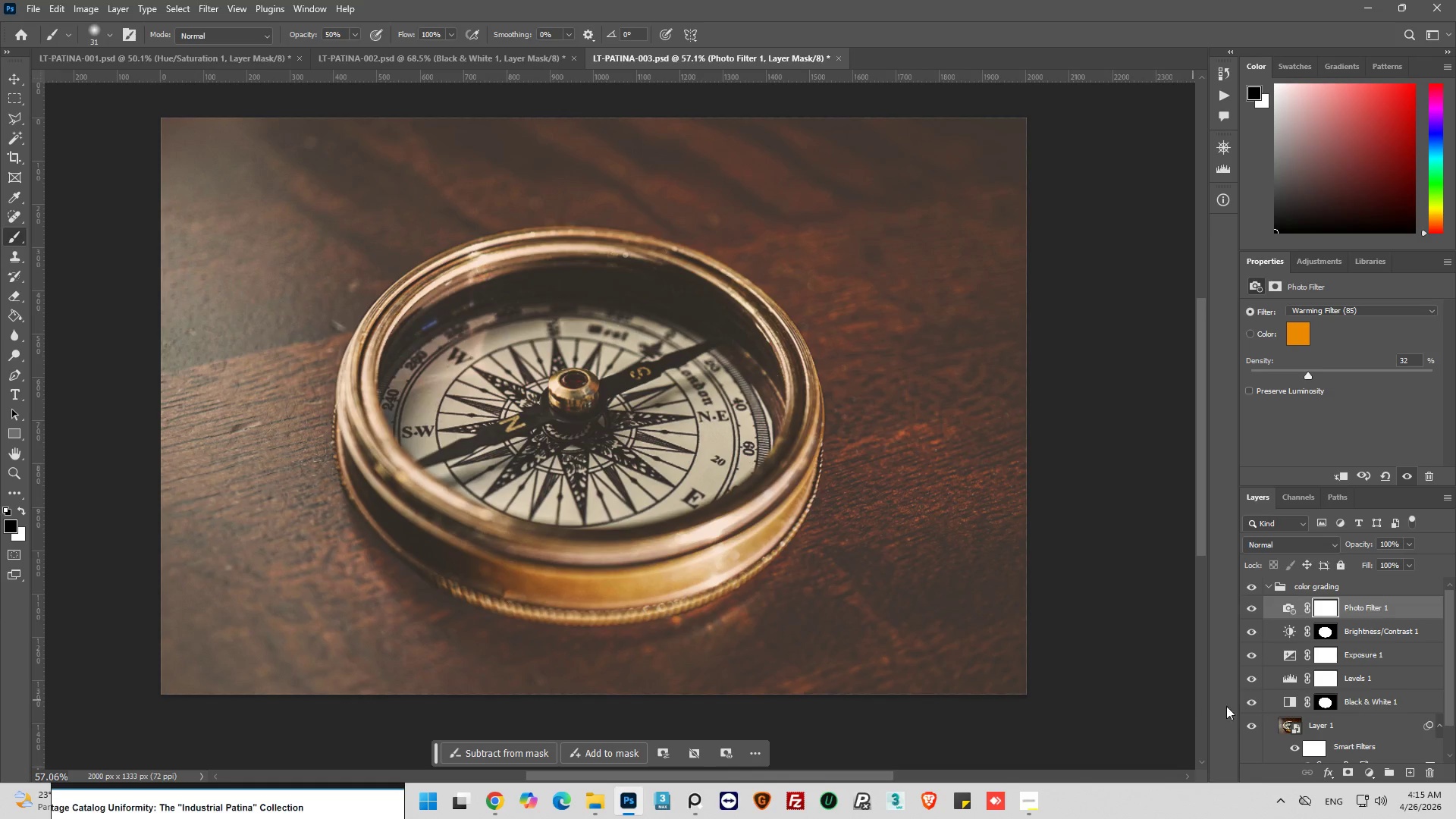 
left_click([1366, 767])
 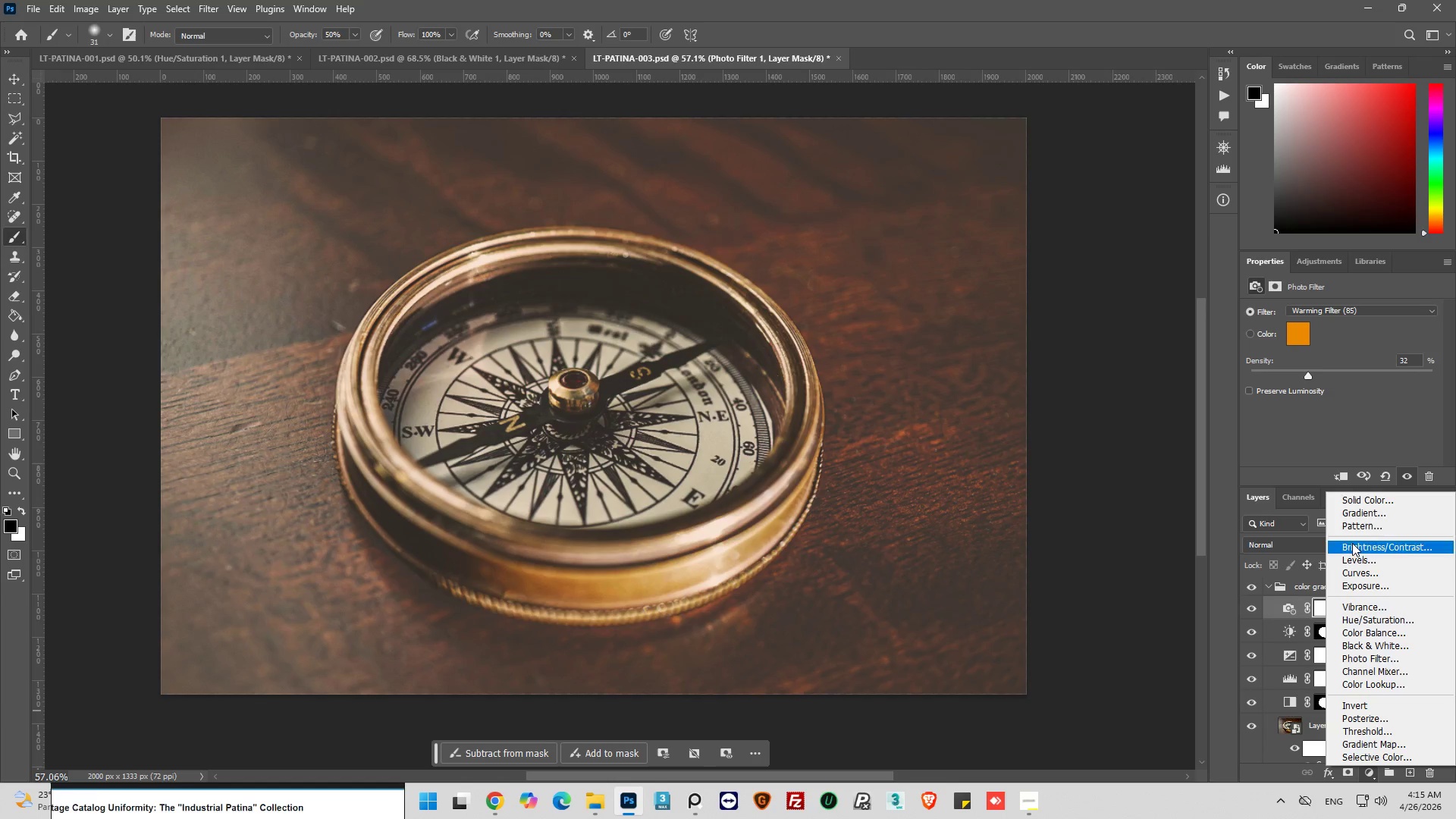 
left_click([1346, 528])
 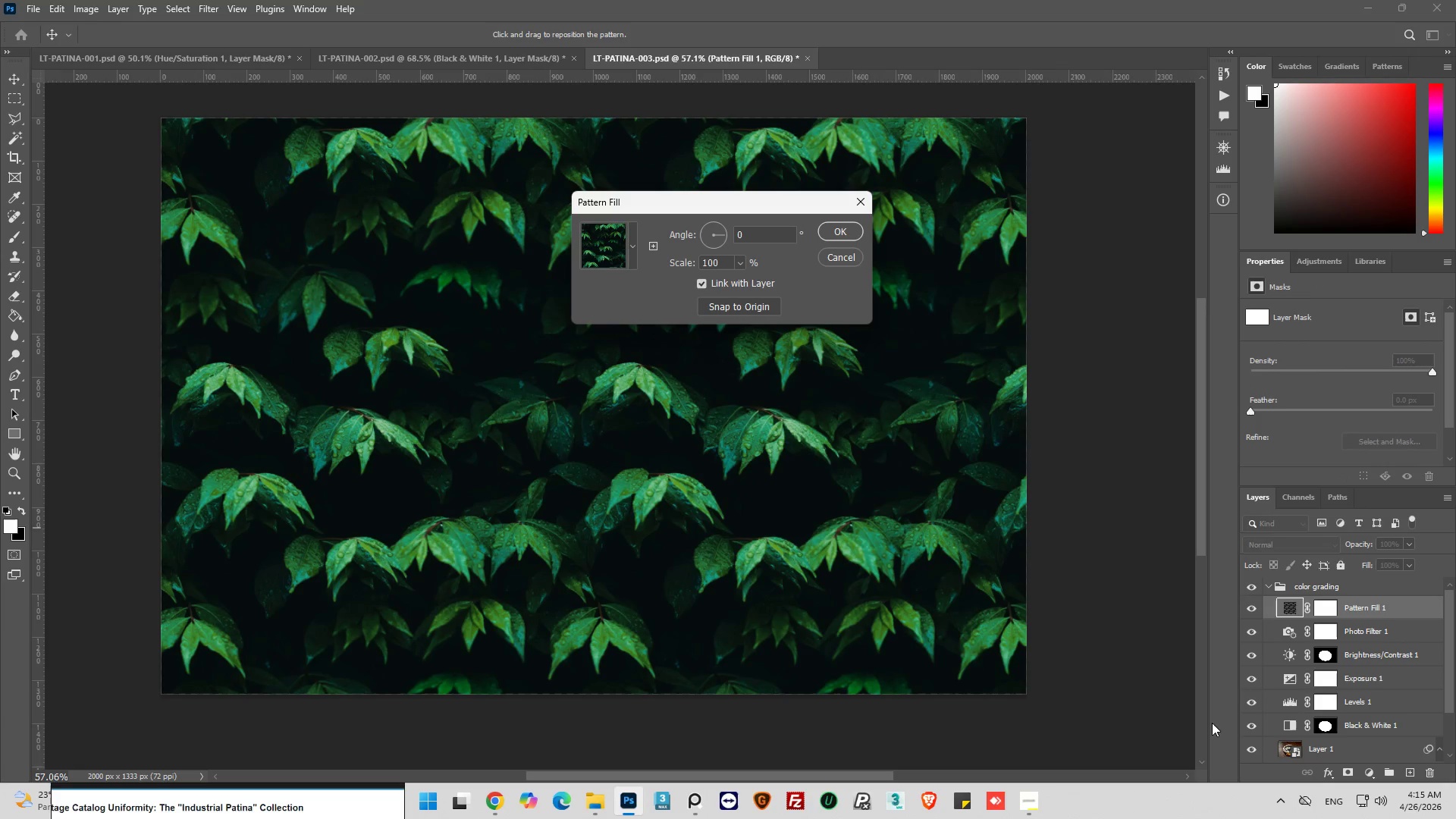 
wait(5.98)
 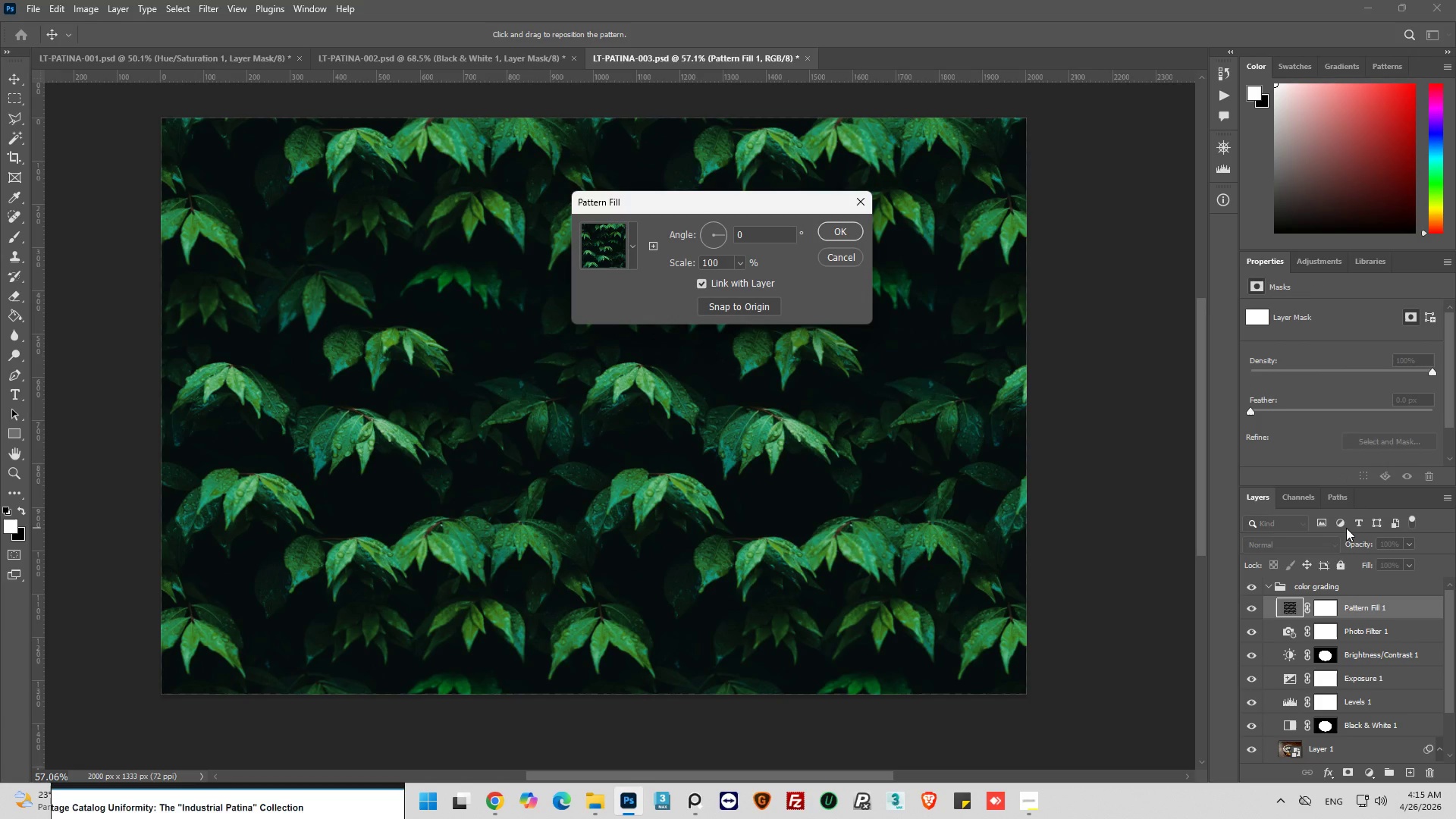 
left_click([849, 259])
 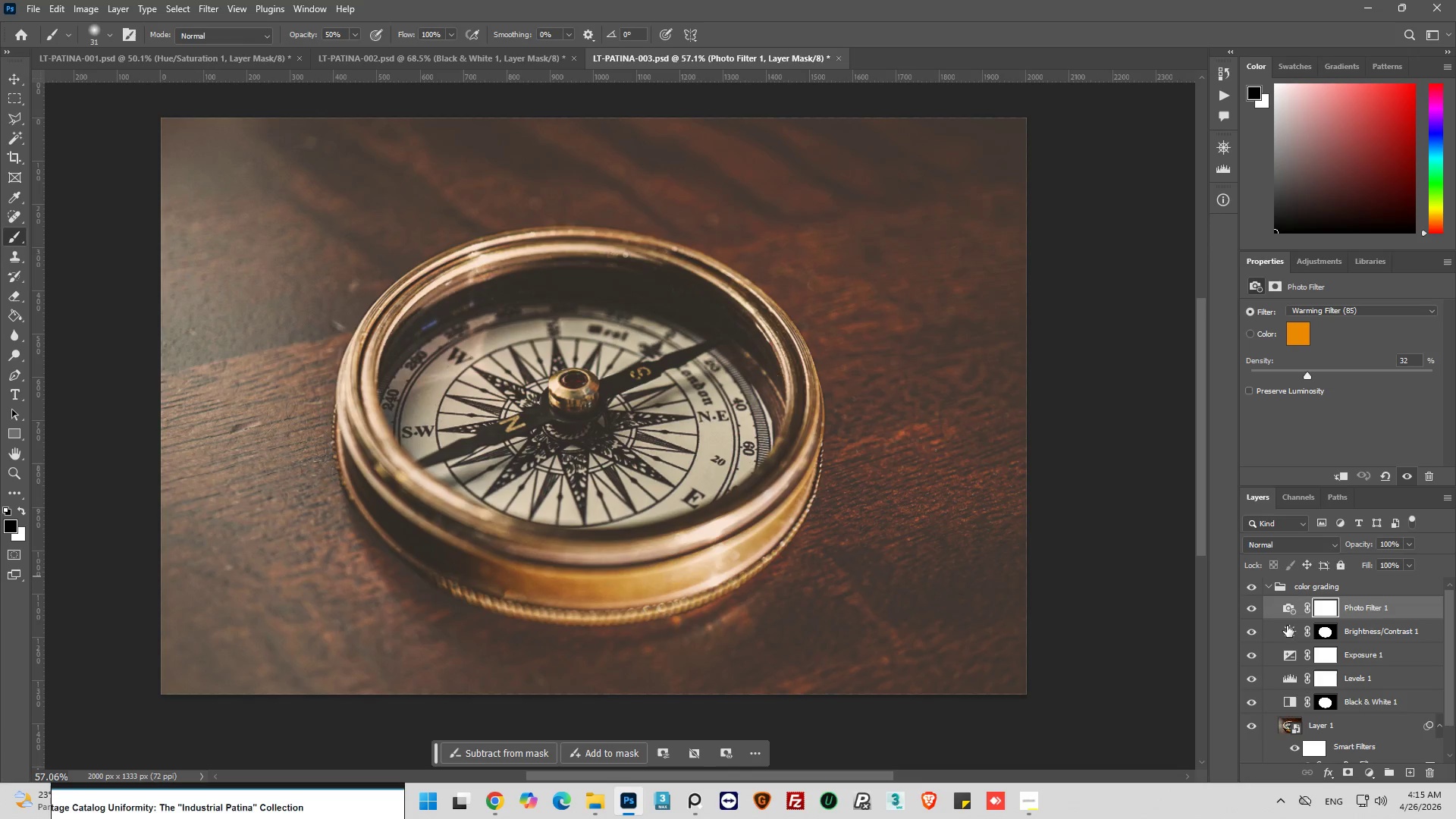 
left_click([1279, 617])
 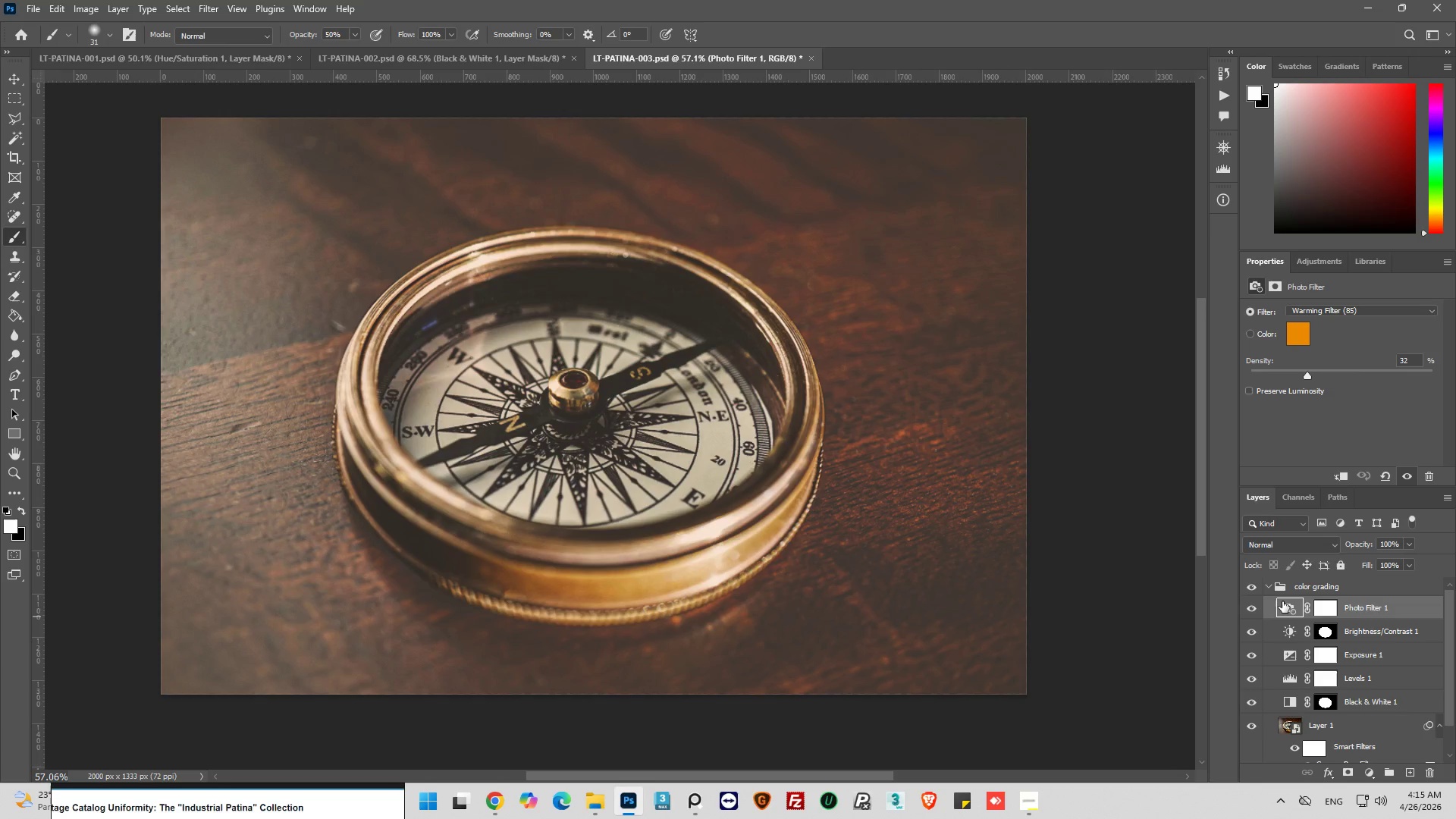 
wait(8.38)
 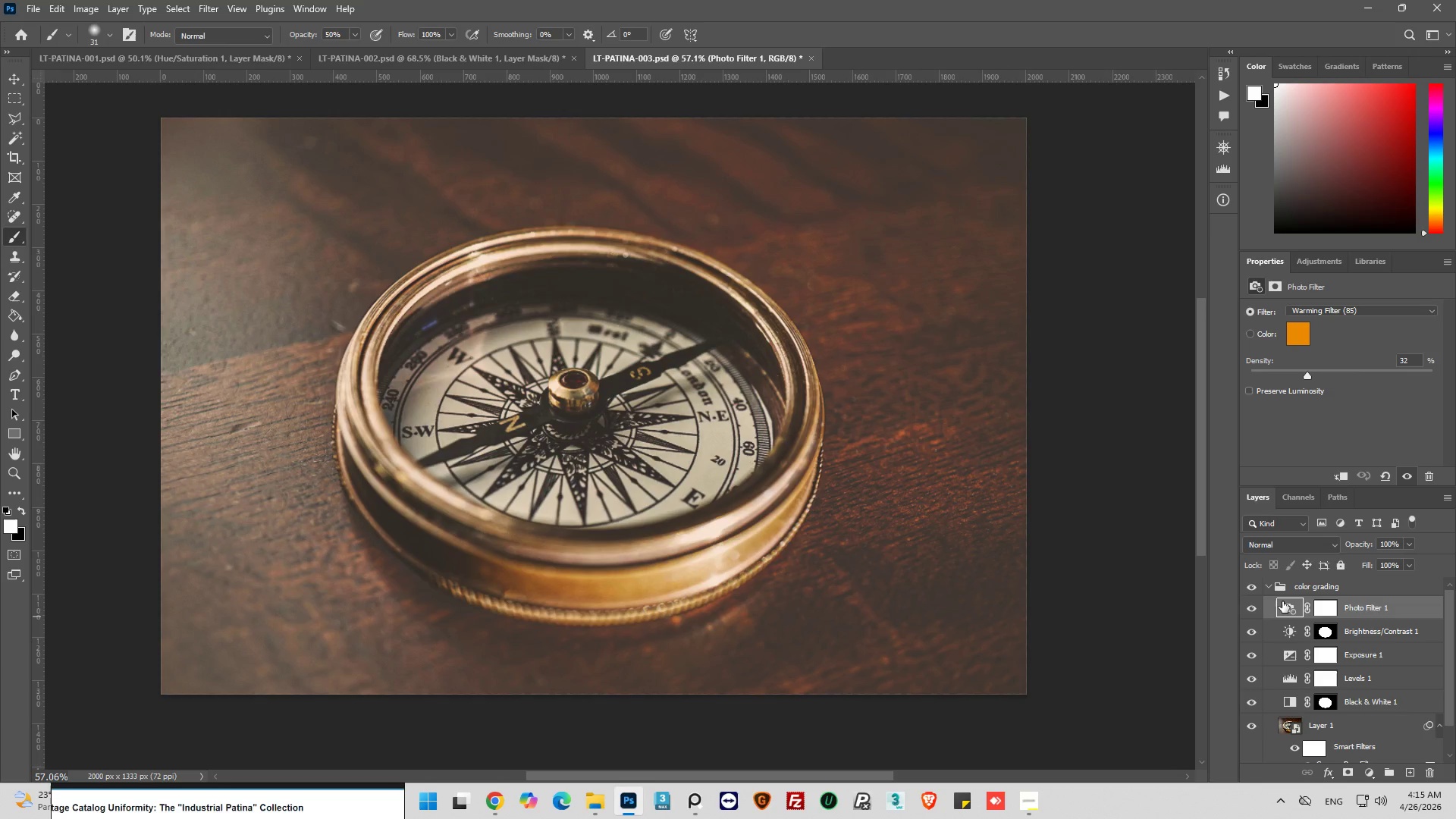 
left_click([591, 802])
 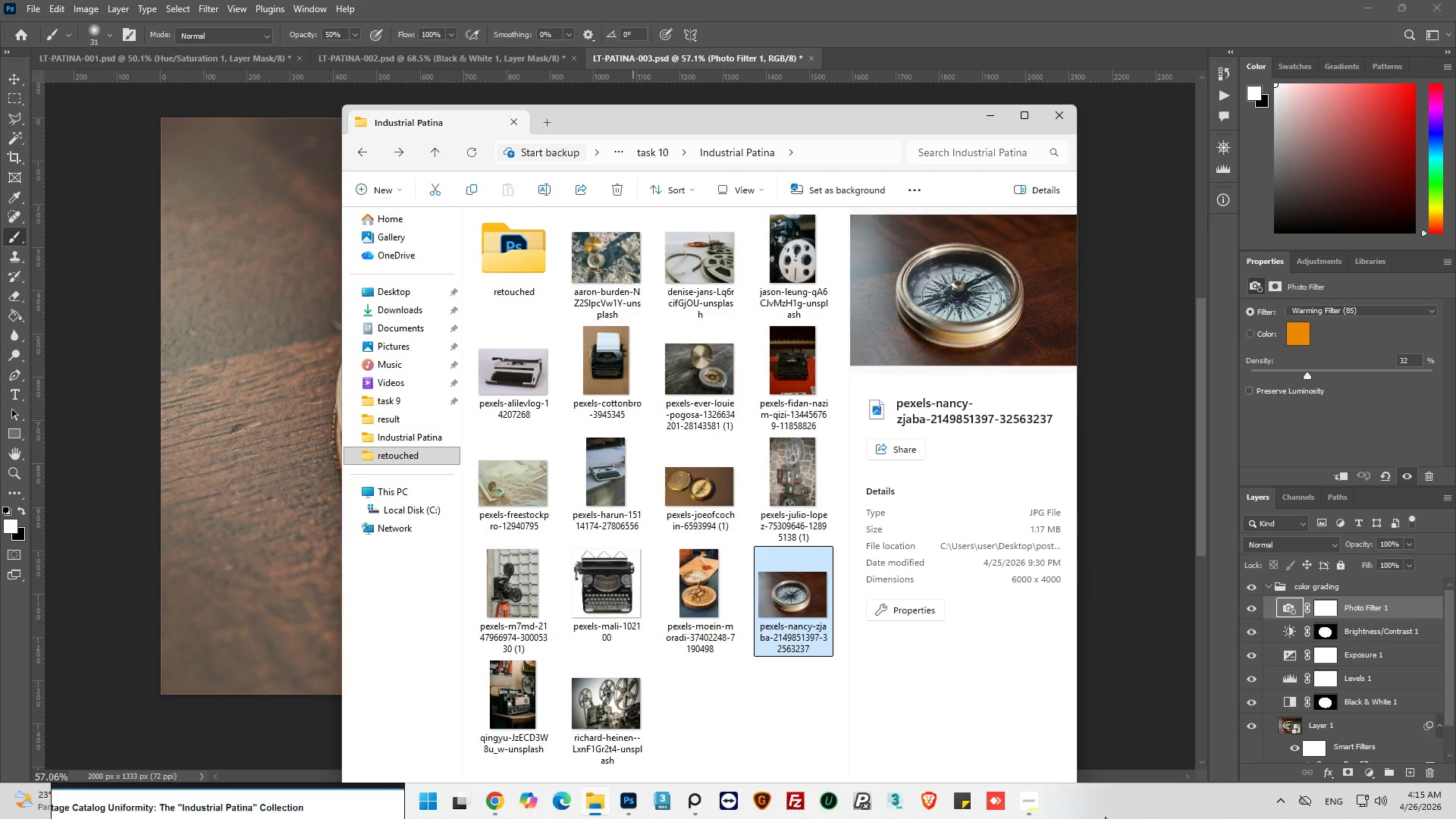 
left_click([1021, 801])